 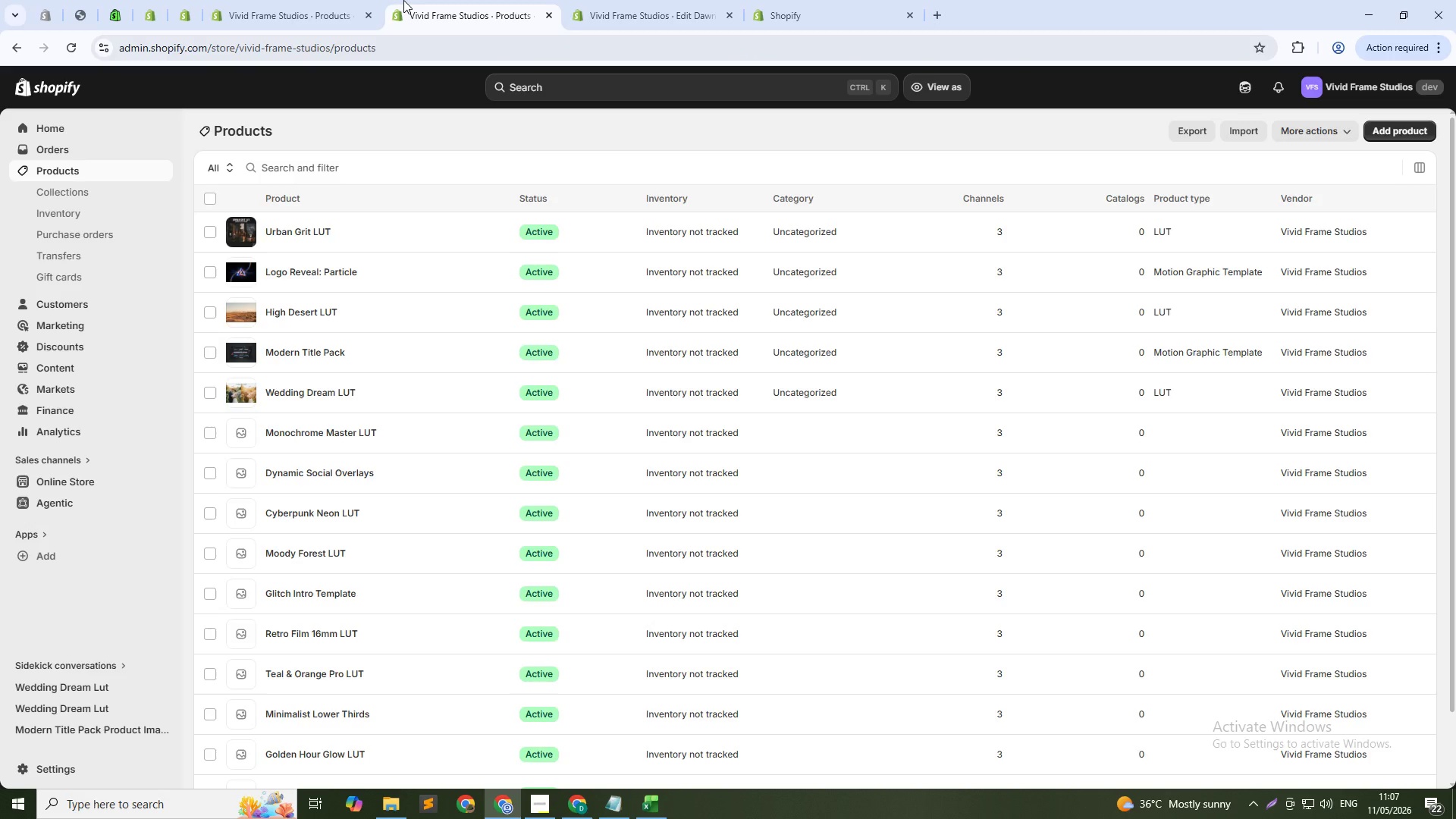 
left_click([575, 0])
 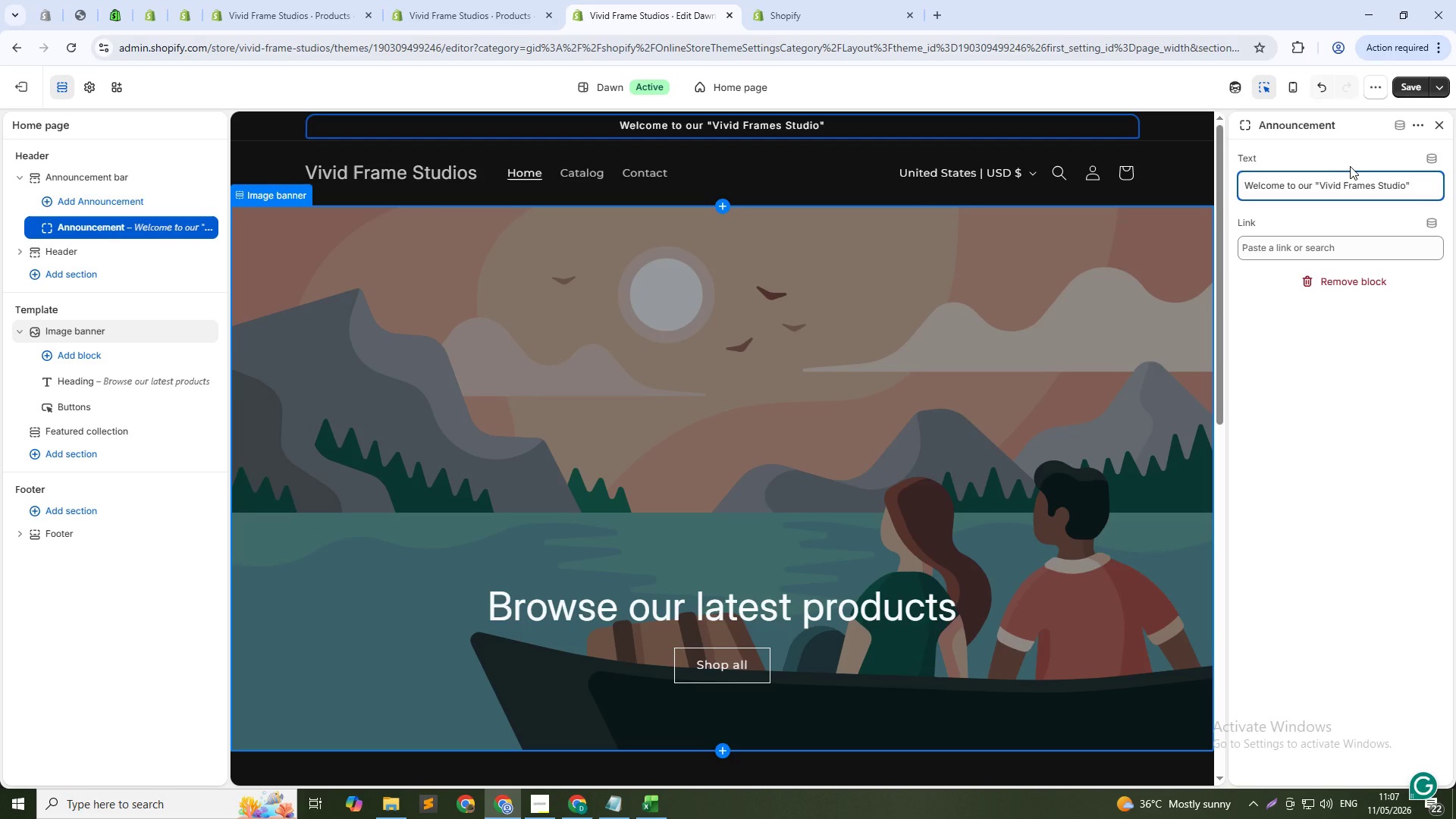 
wait(14.14)
 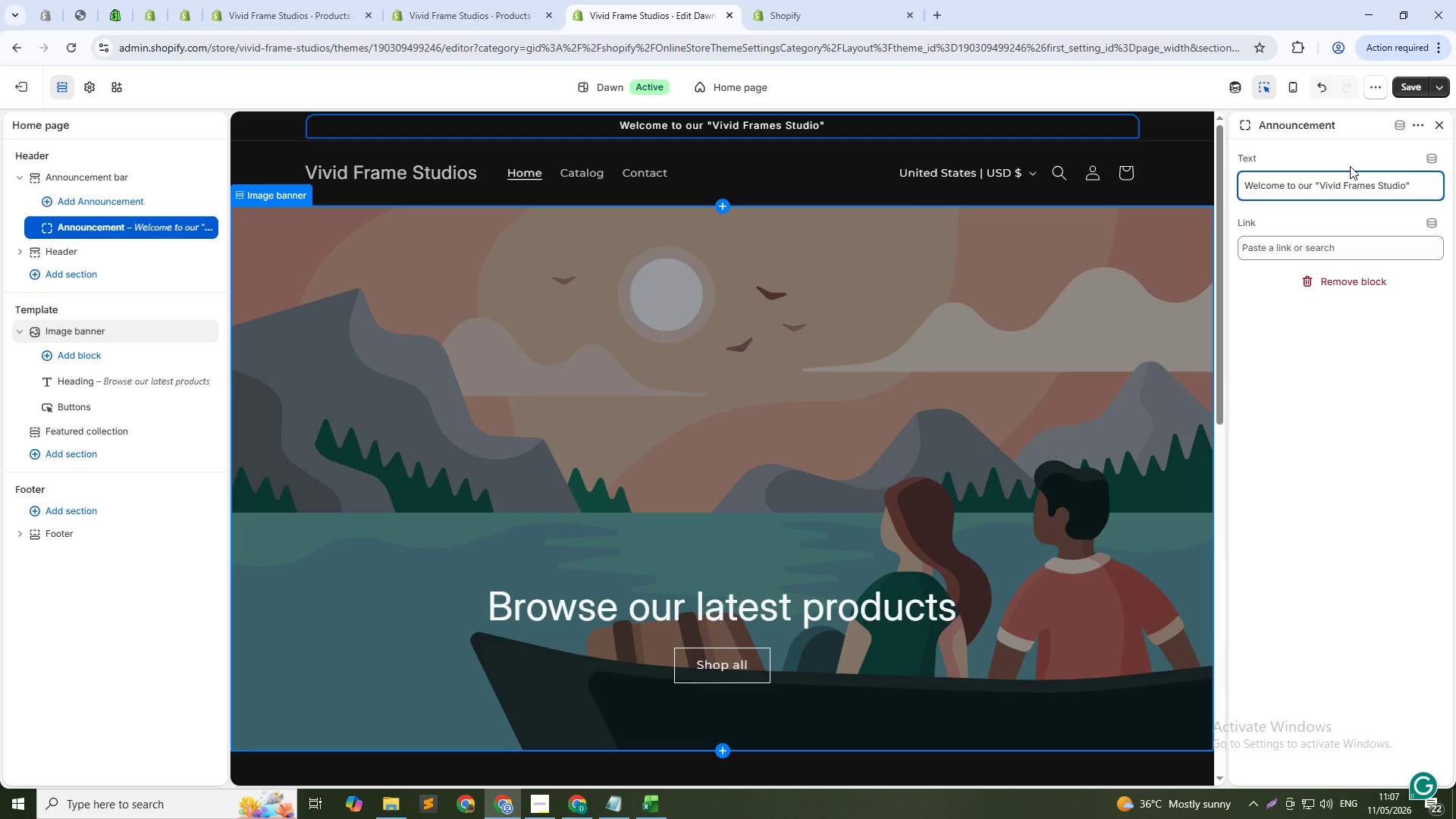 
left_click([1399, 87])
 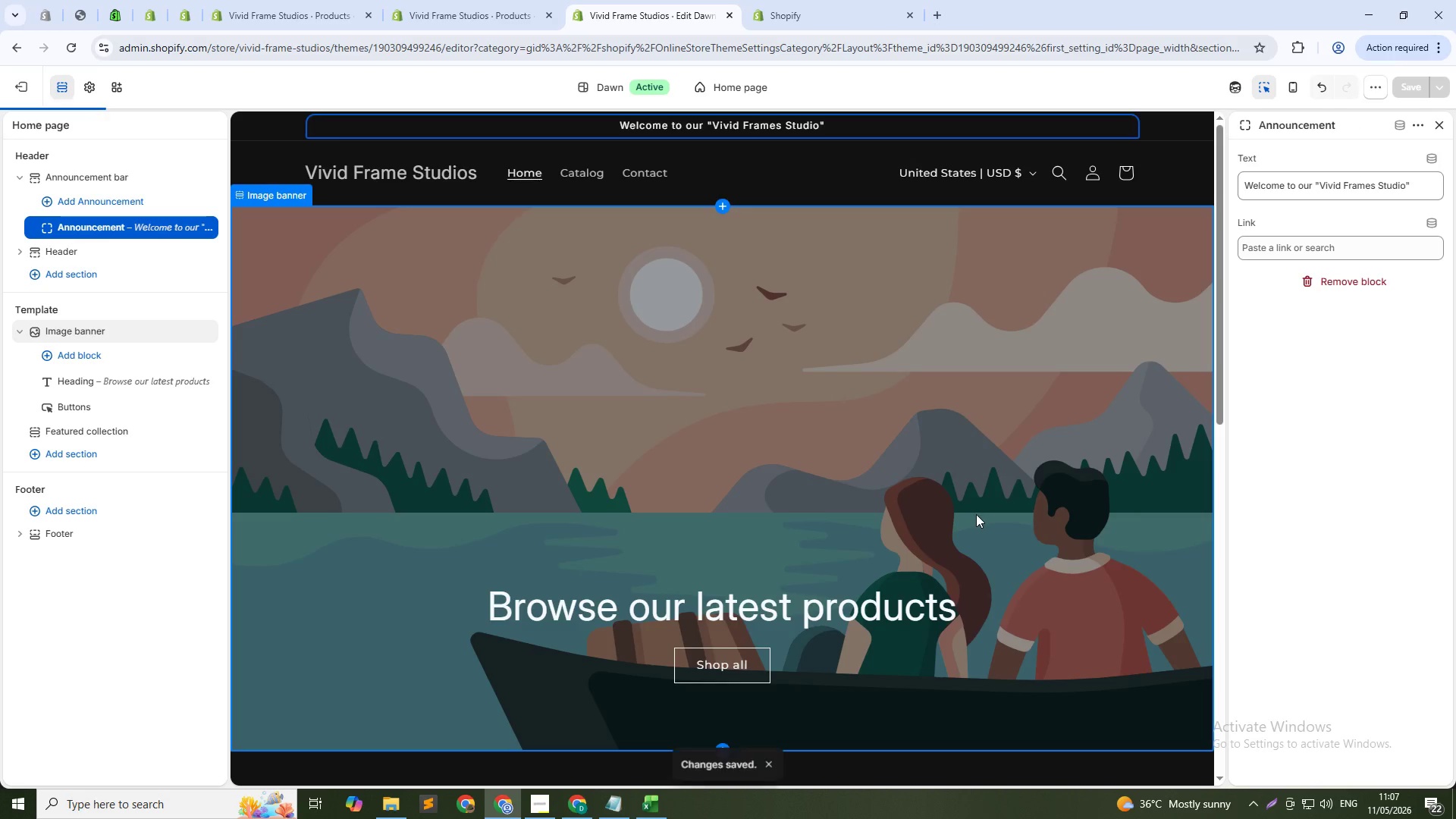 
scroll: coordinate [981, 514], scroll_direction: up, amount: 5.0
 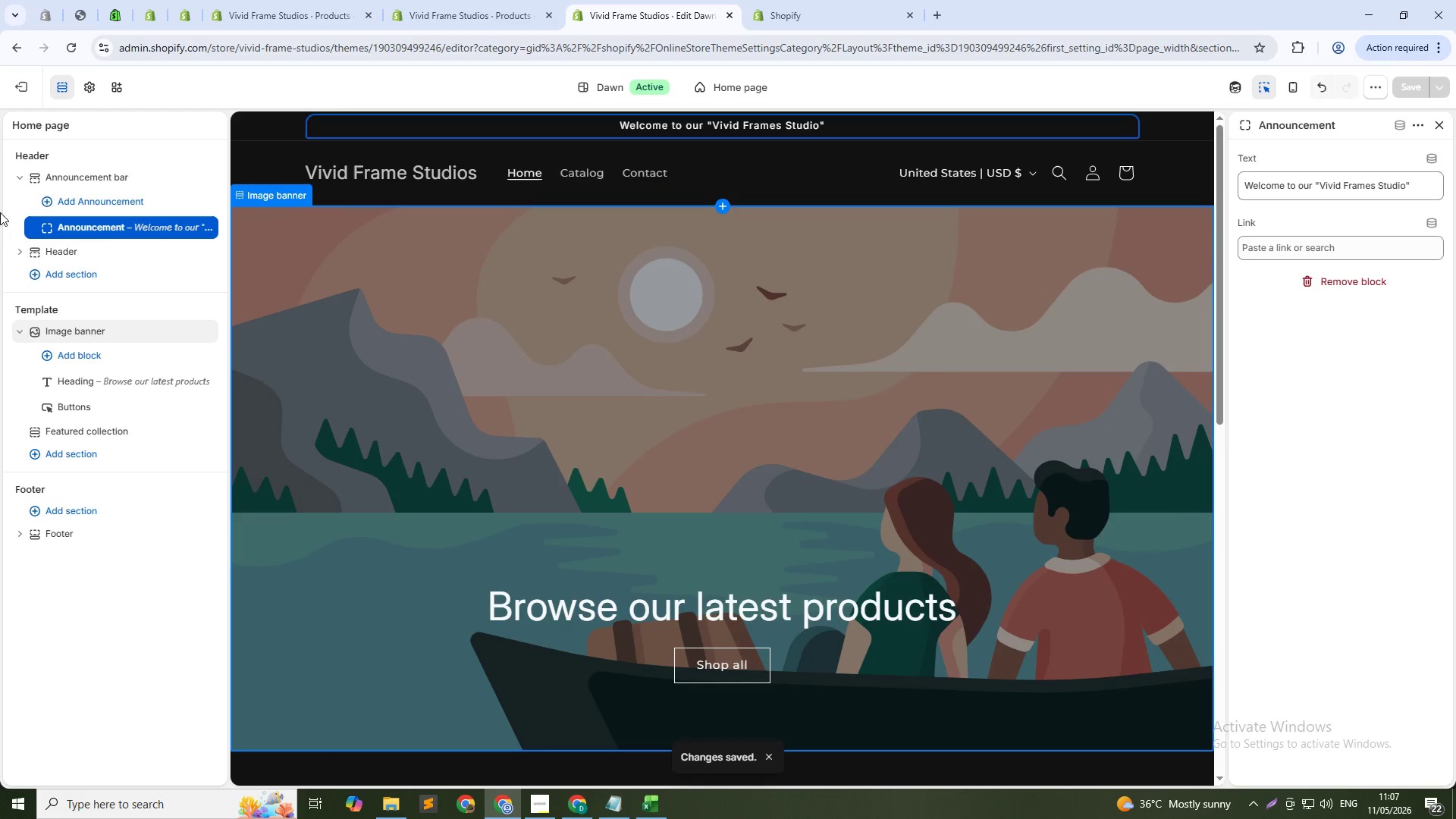 
mouse_move([95, 302])
 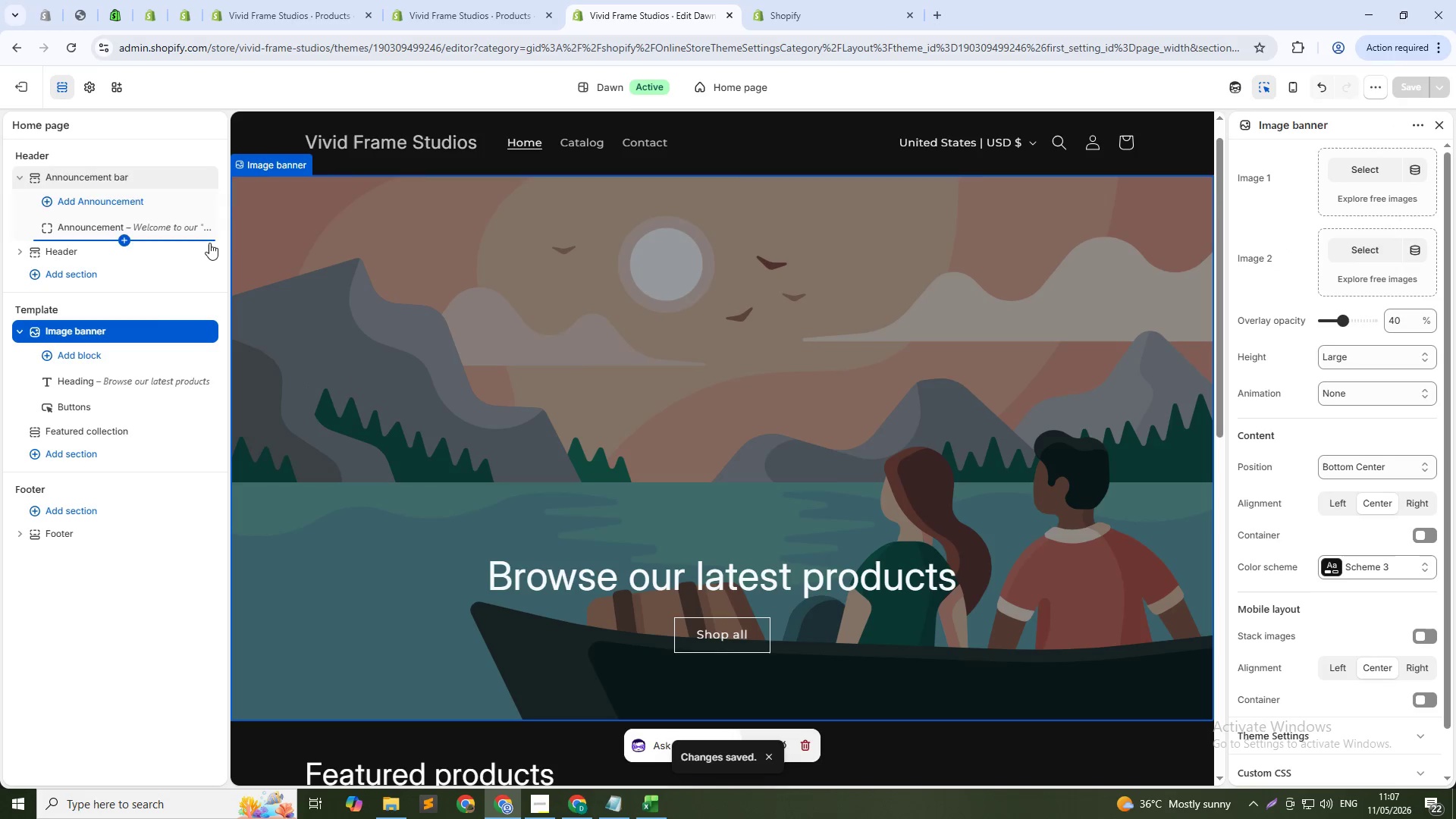 
scroll: coordinate [799, 421], scroll_direction: up, amount: 11.0
 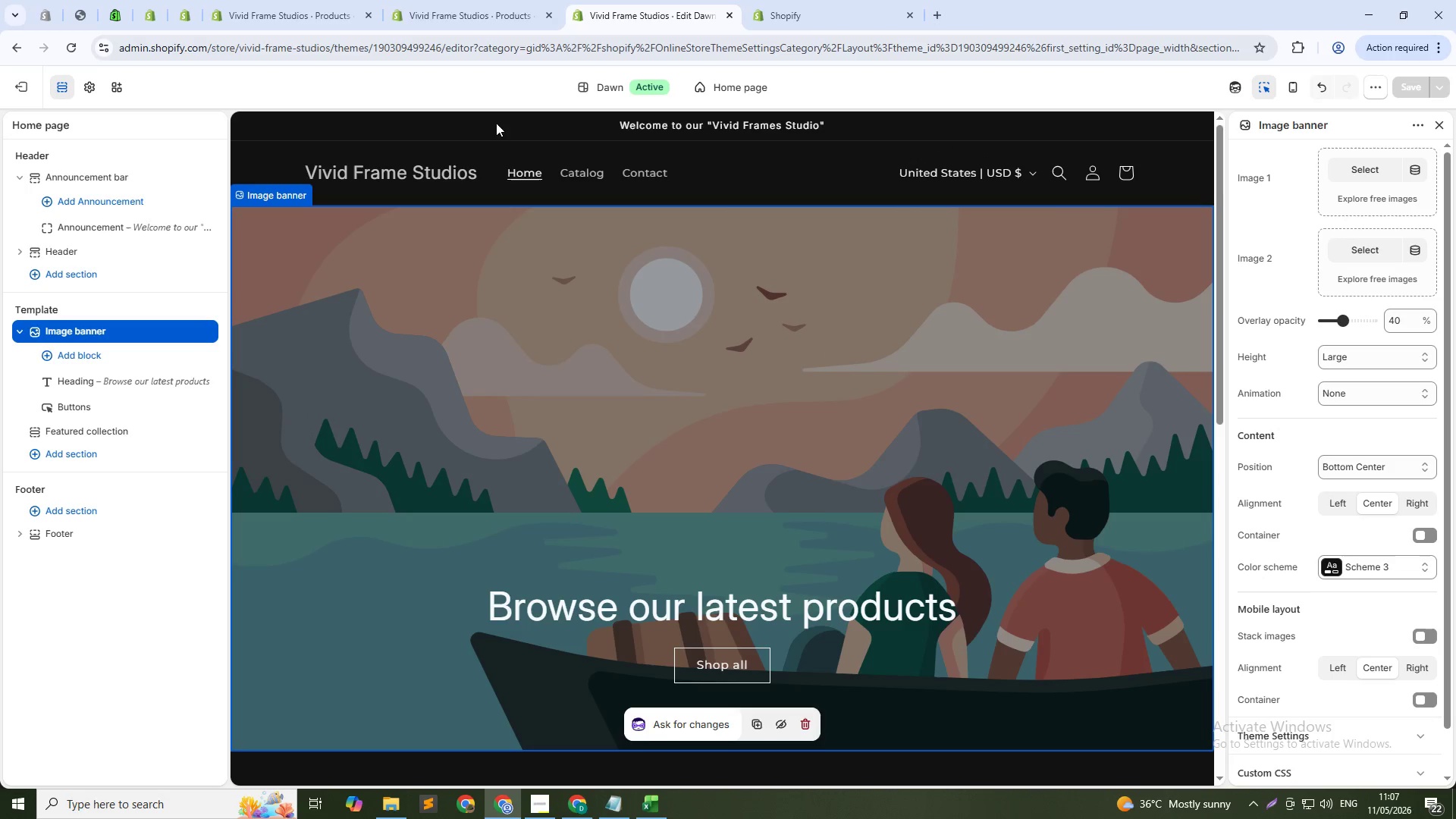 
left_click([357, 174])
 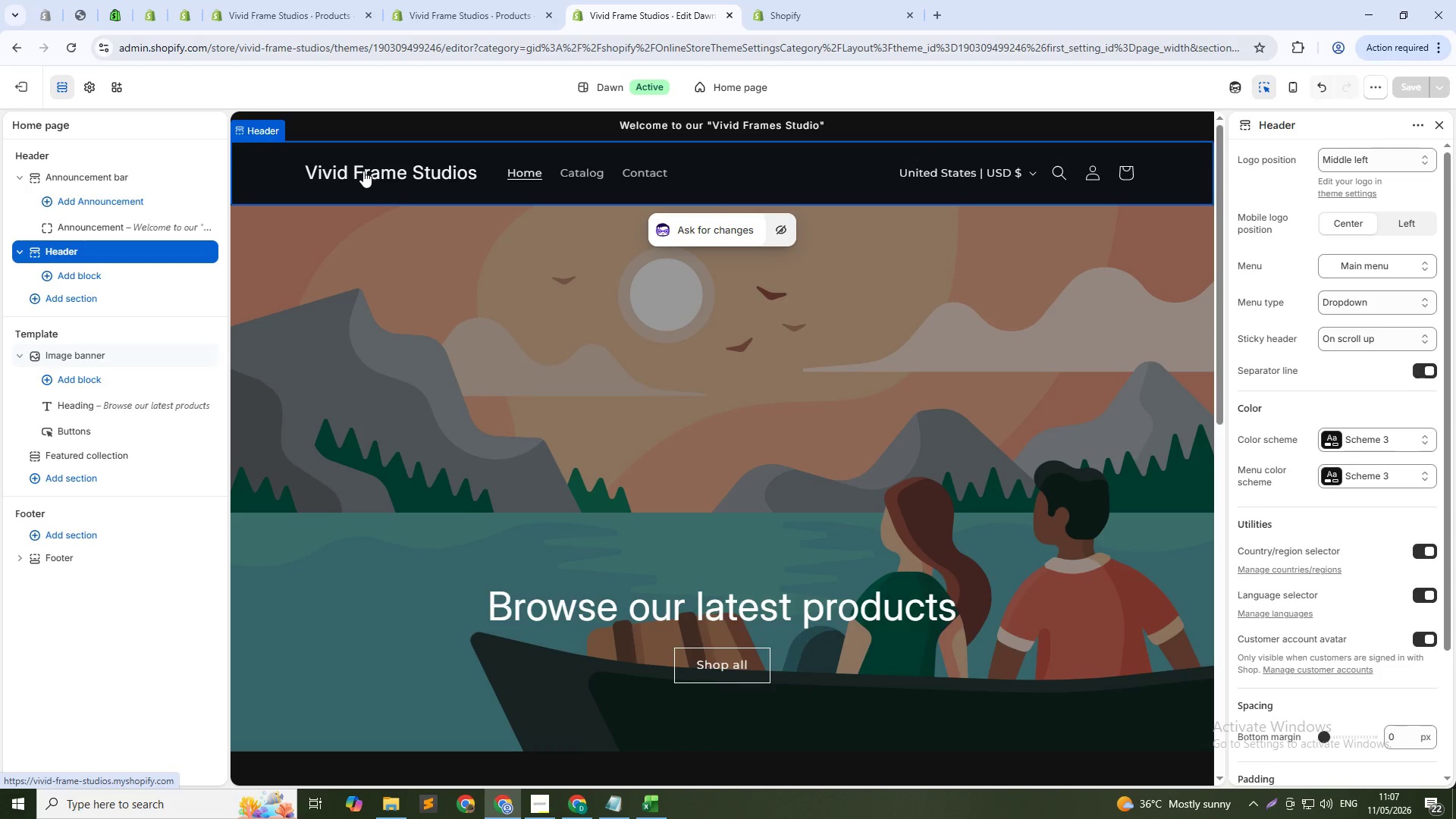 
left_click([363, 171])
 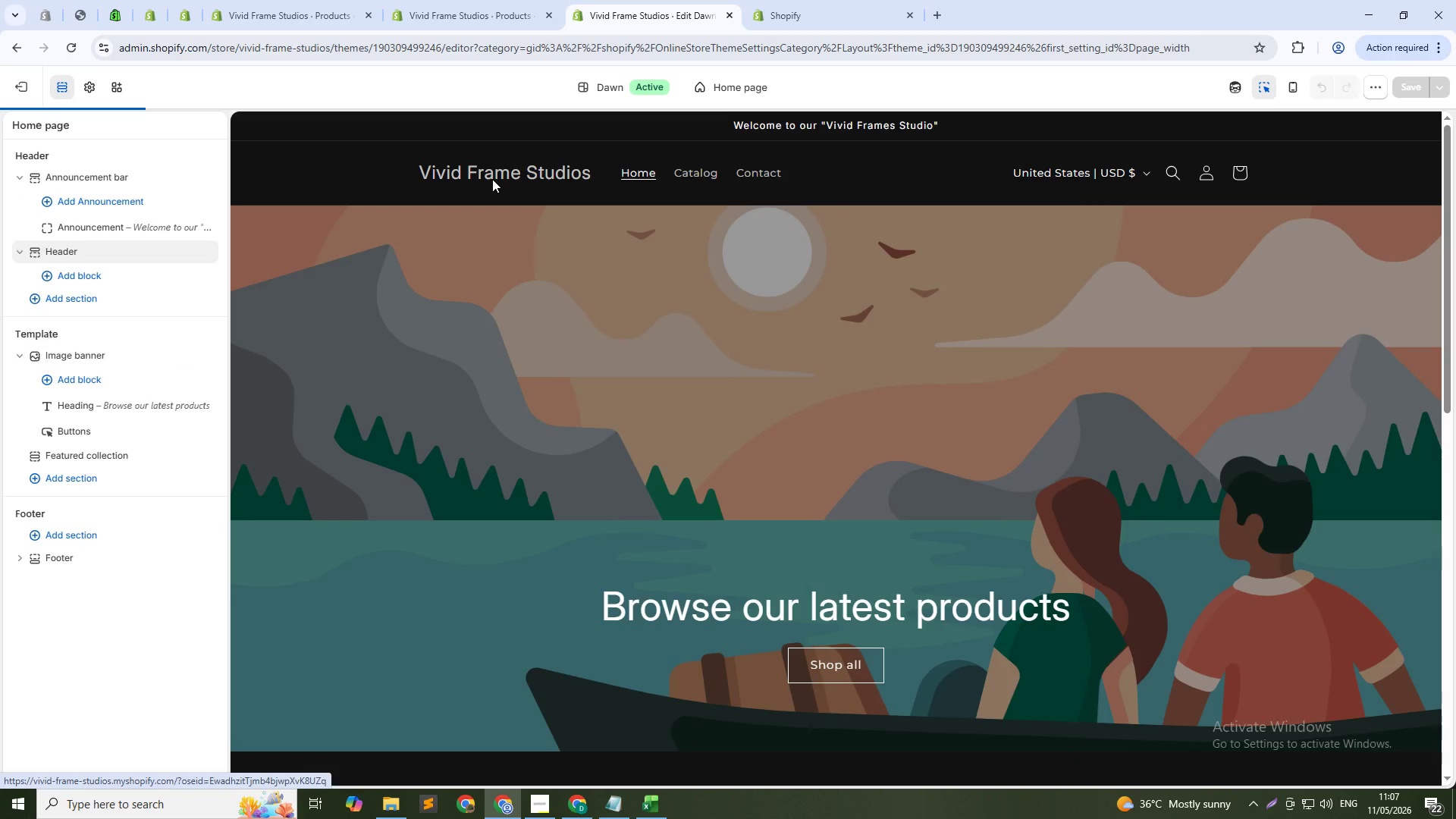 
mouse_move([78, 249])
 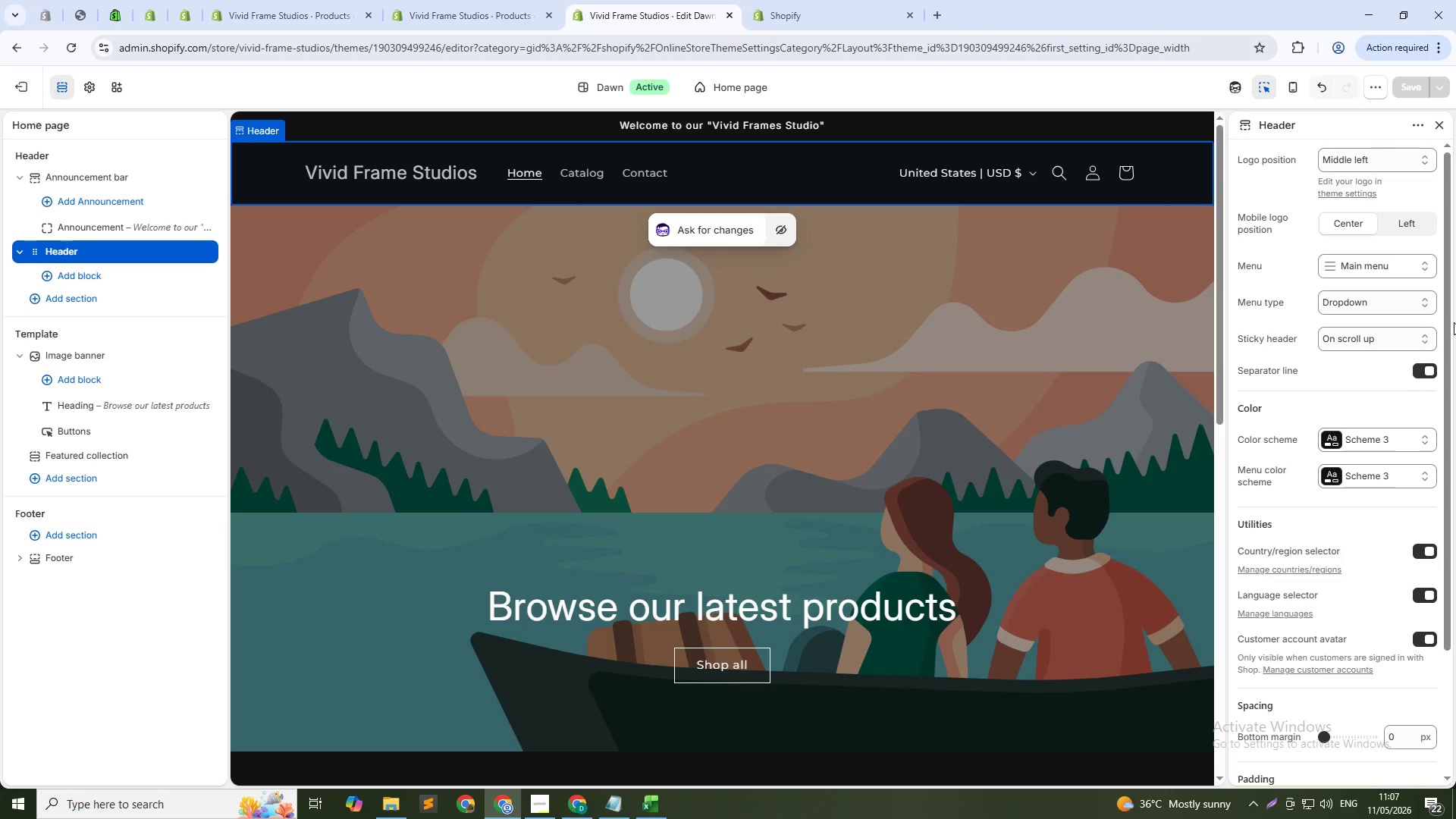 
scroll: coordinate [1365, 665], scroll_direction: down, amount: 21.0
 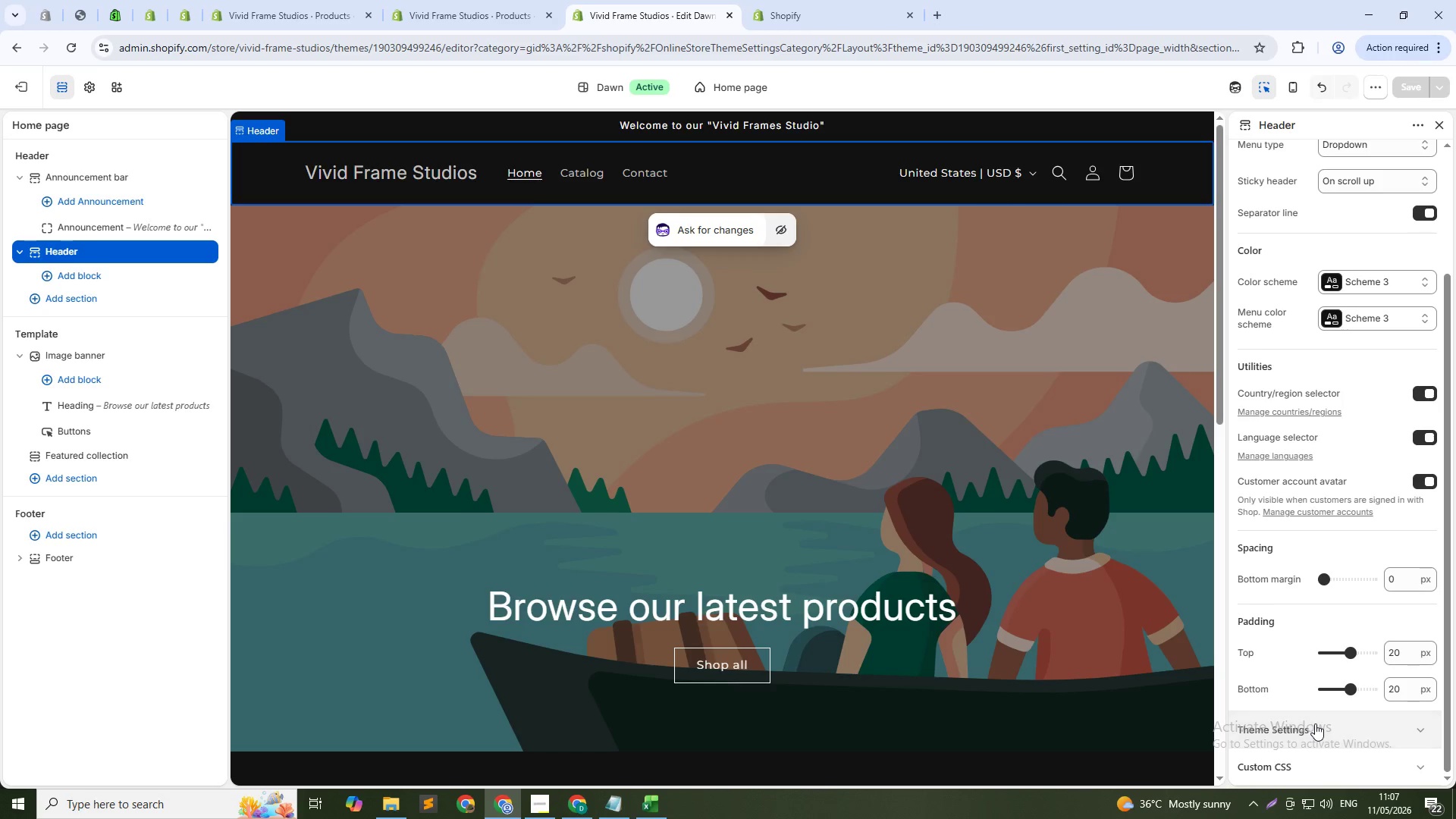 
left_click([1315, 723])
 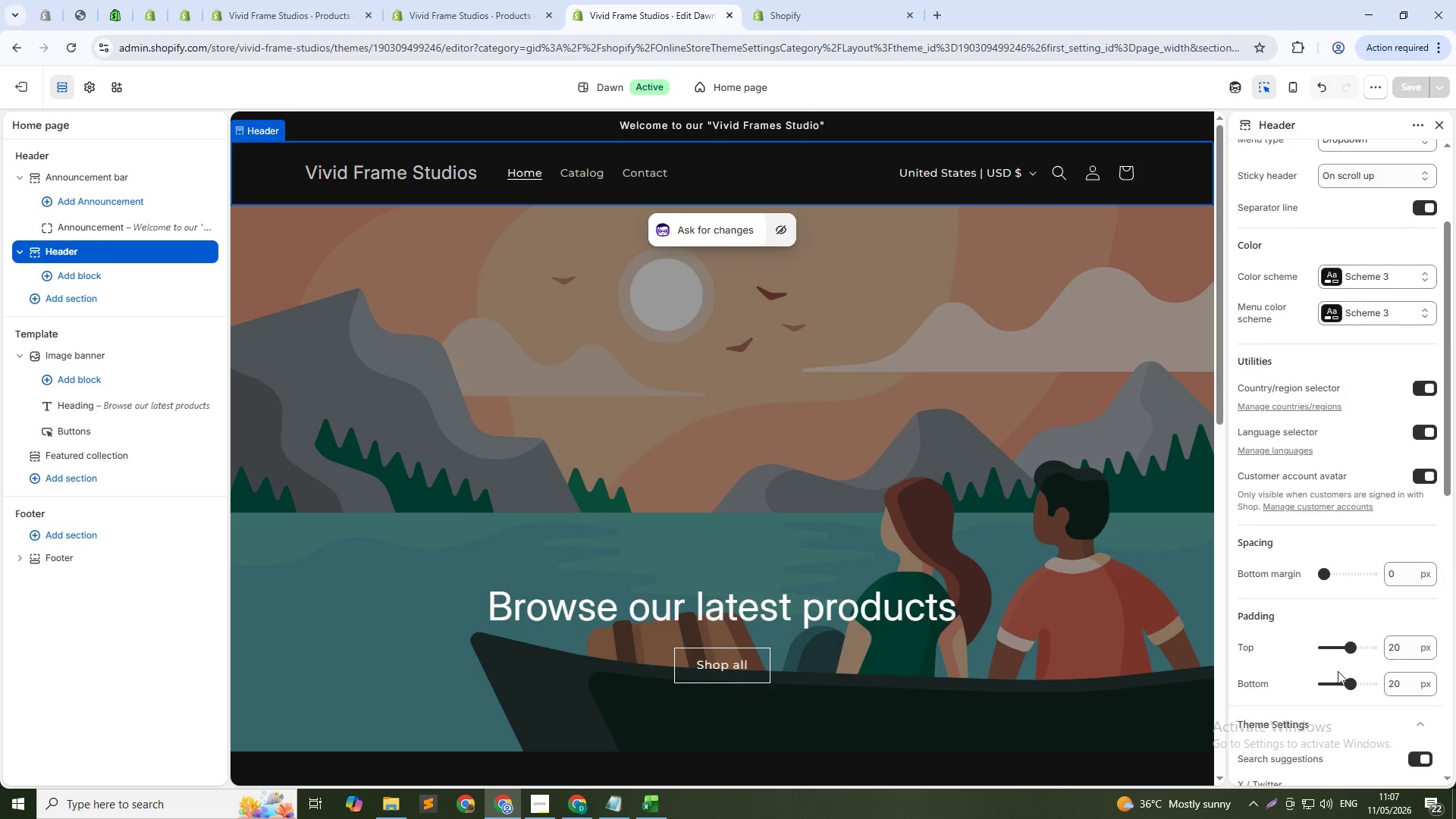 
scroll: coordinate [1359, 604], scroll_direction: down, amount: 20.0
 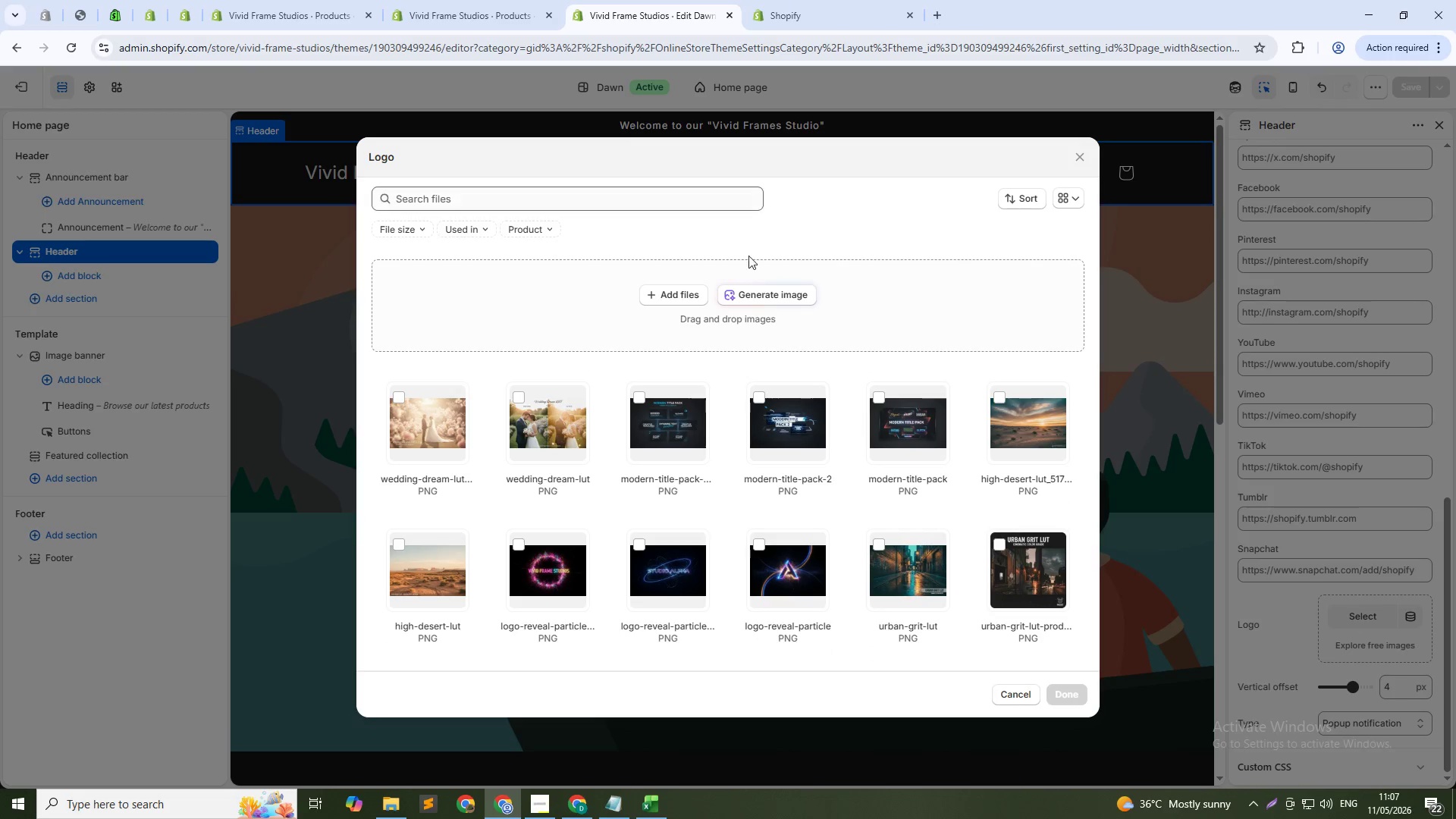 
left_click([764, 298])
 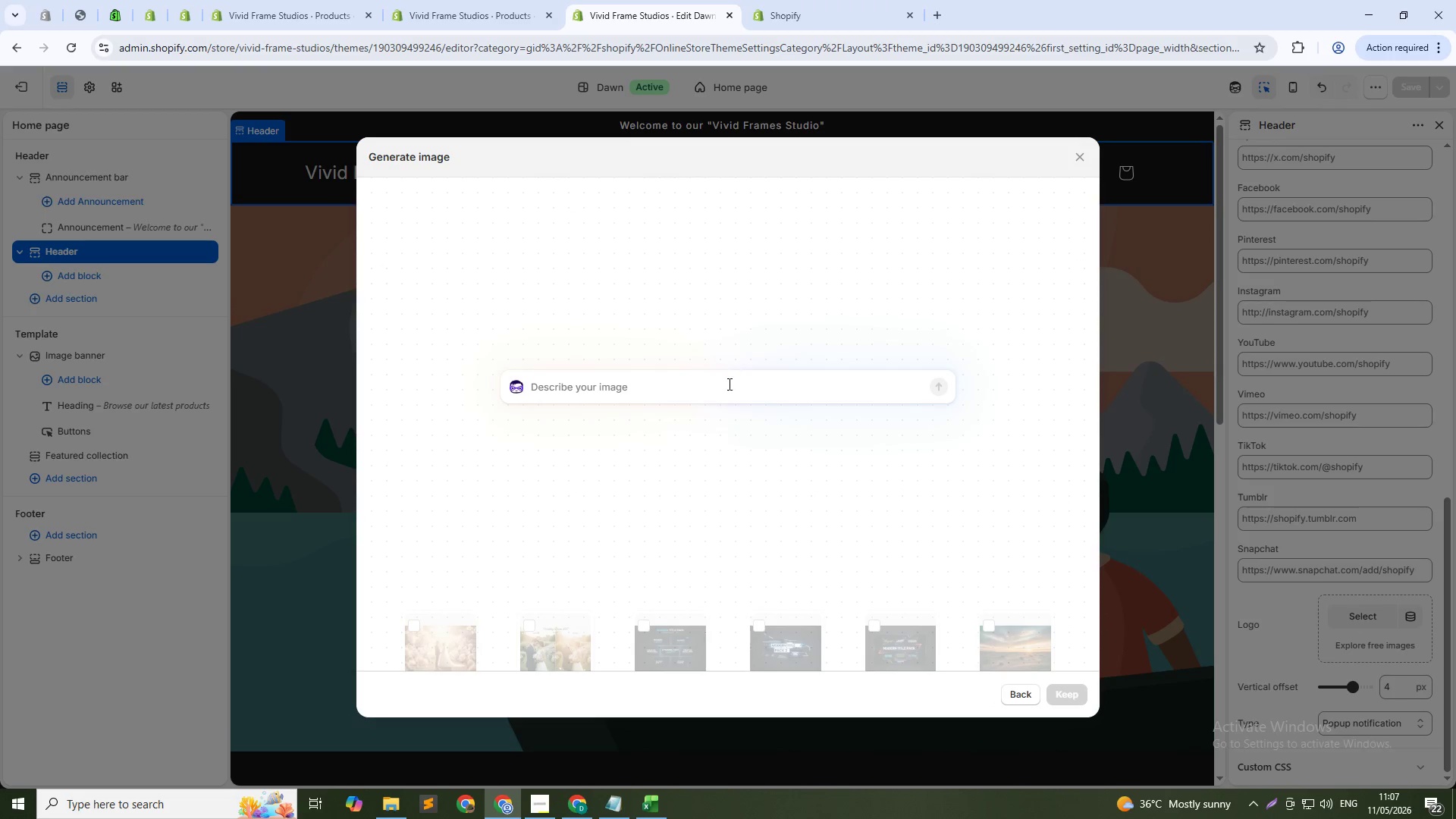 
left_click([730, 385])
 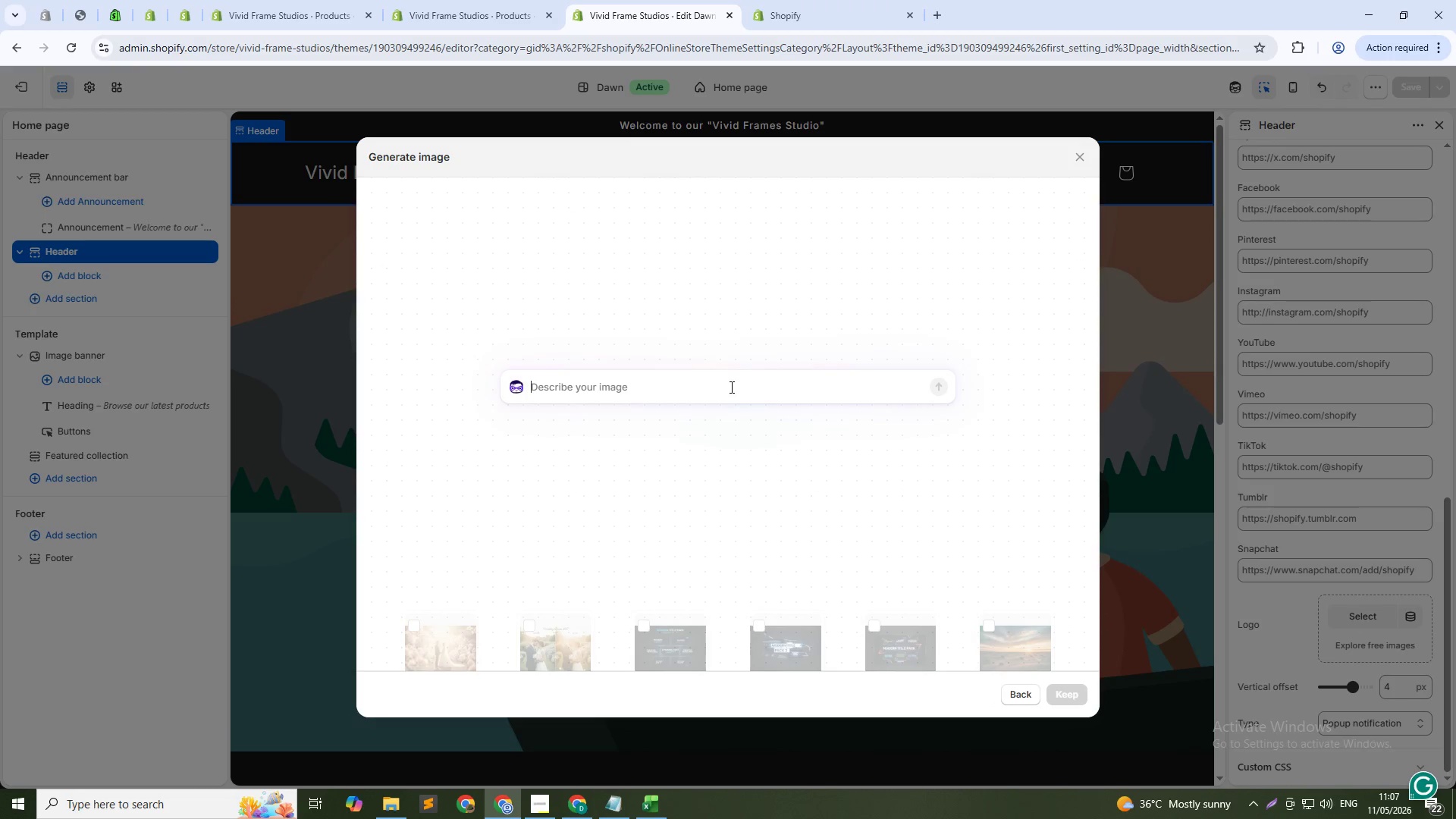 
key(Meta+V)
 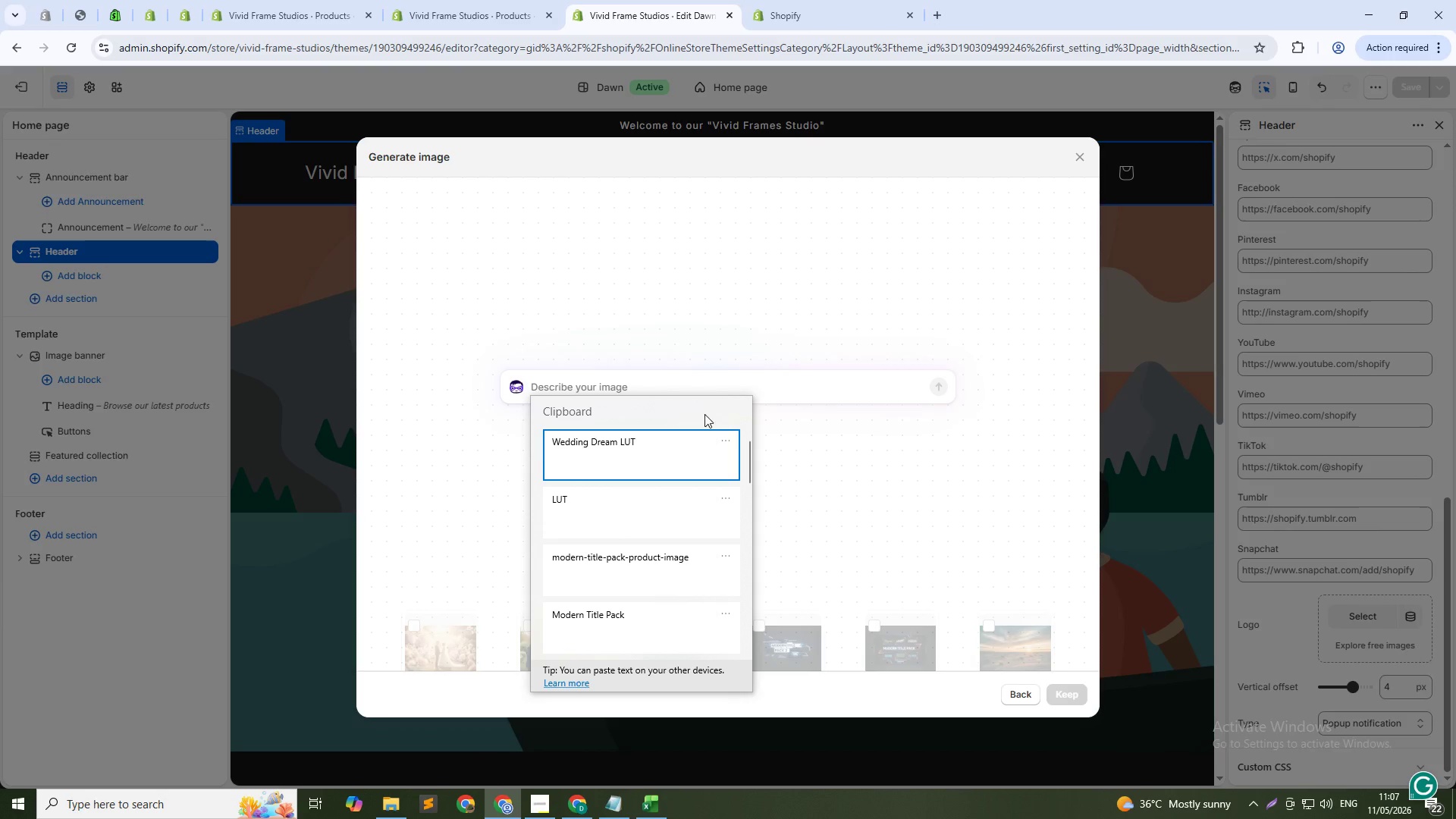 
left_click([733, 391])
 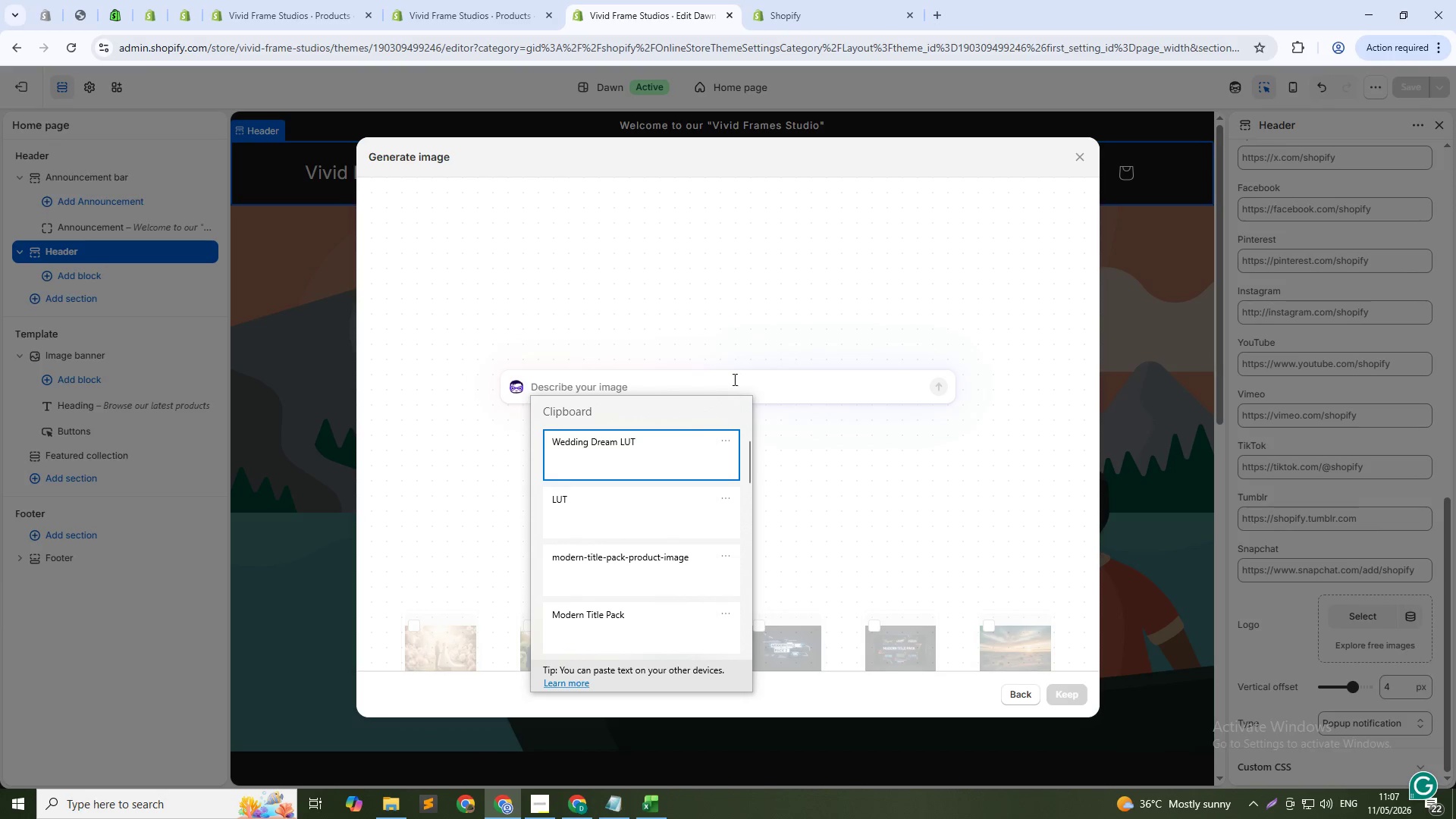 
left_click([733, 377])
 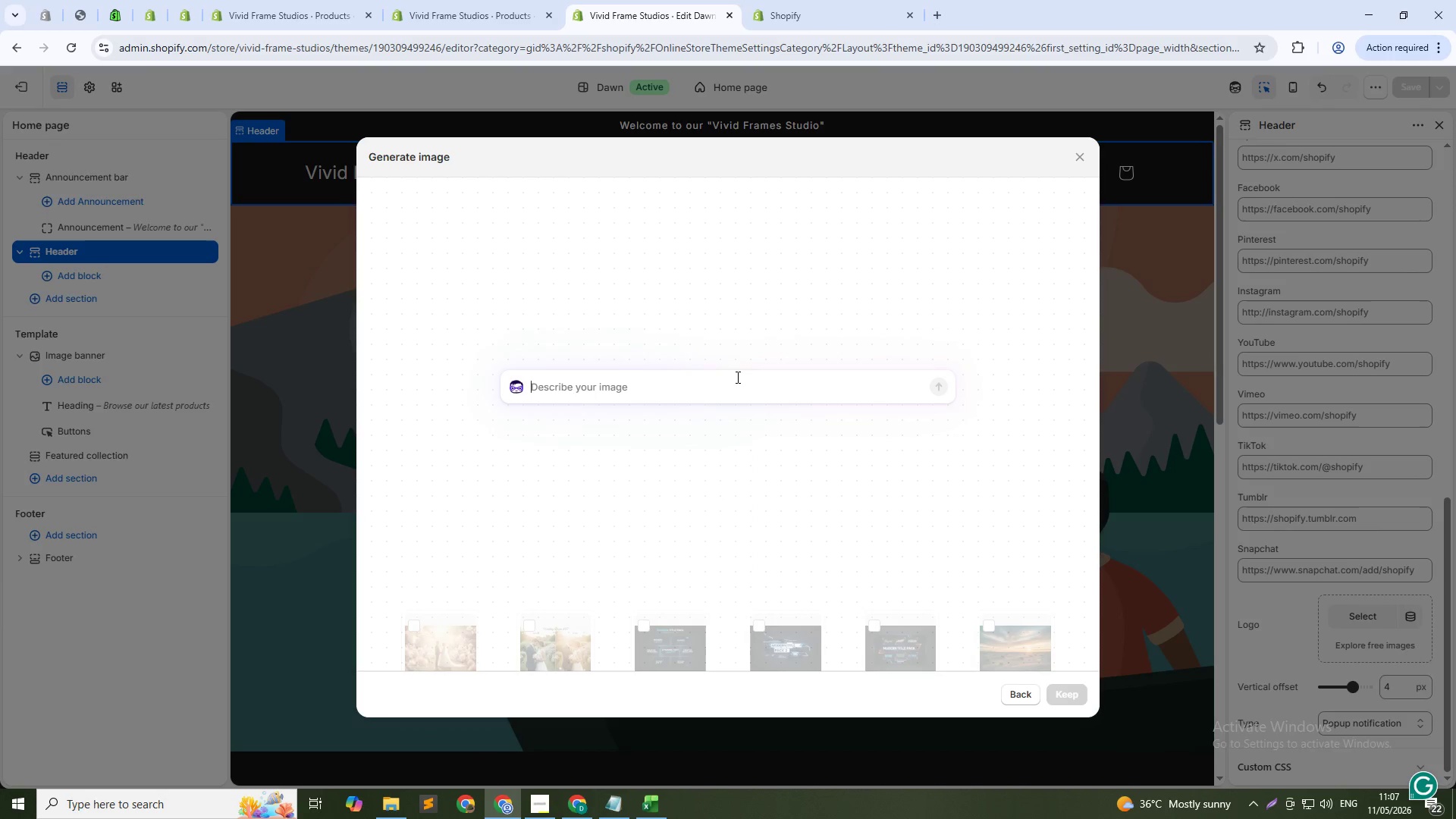 
type(Vivid Frame)
 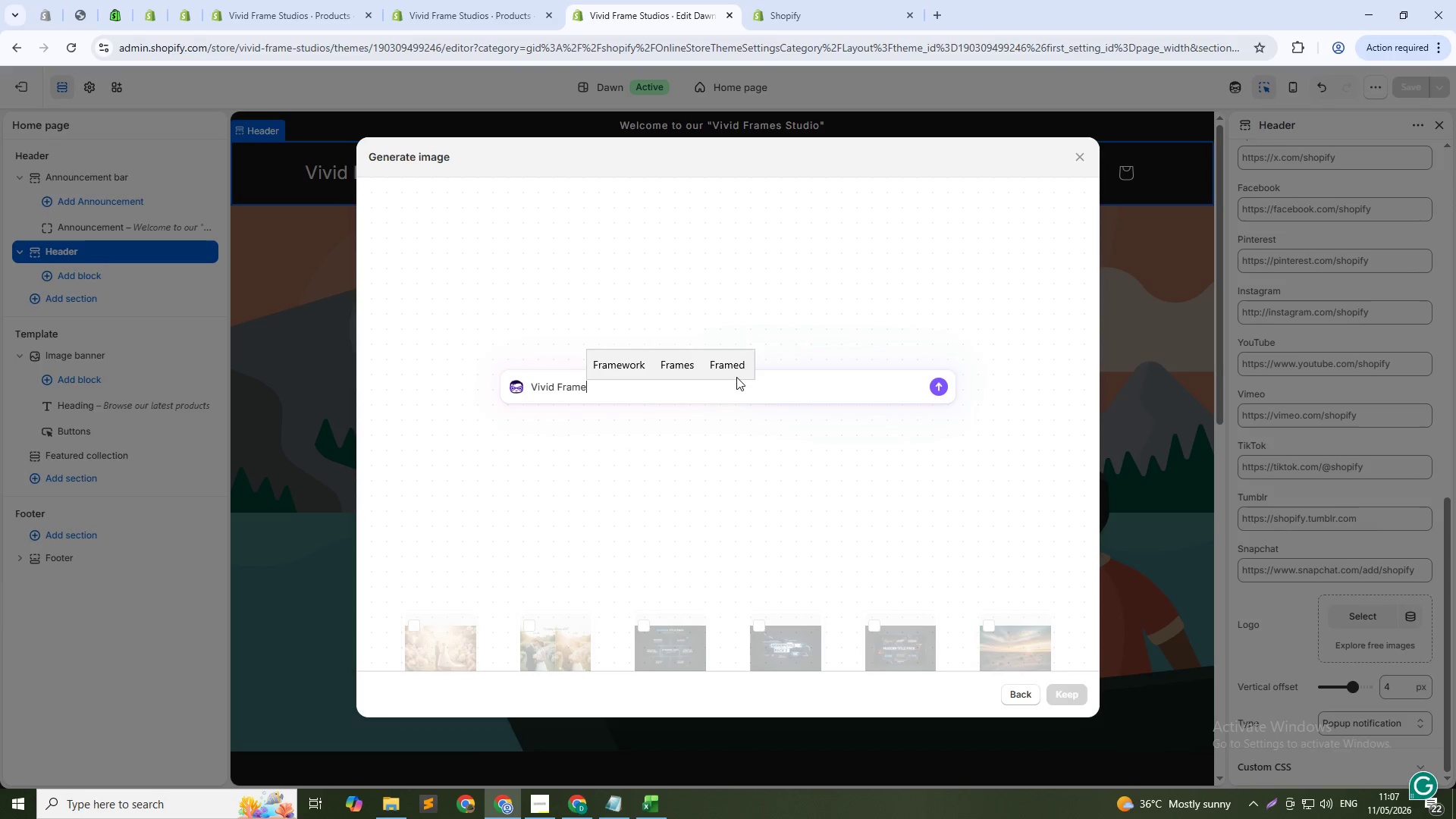 
type(s Studio)
 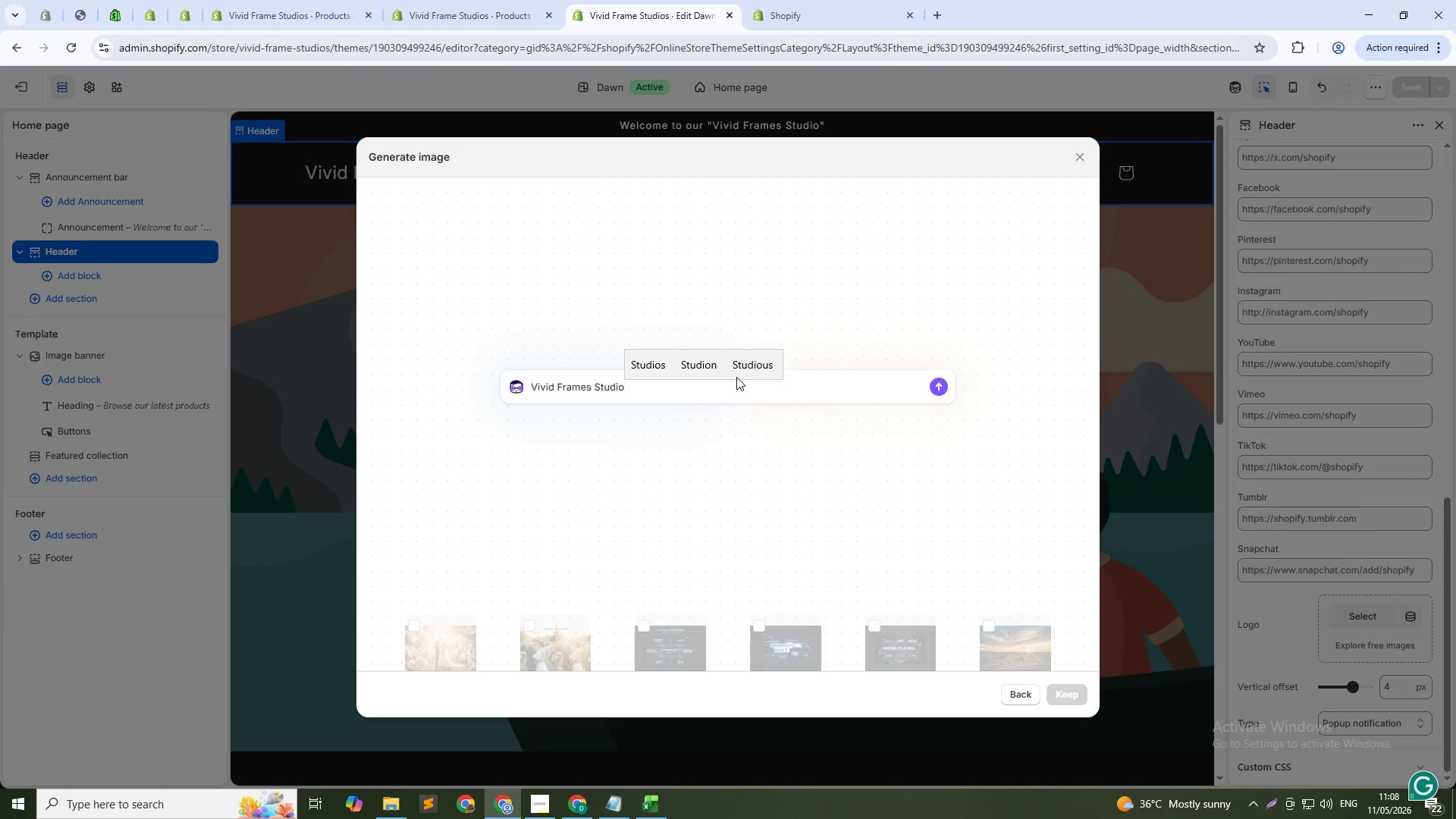 
type( loggo)
key(NumpadEnter)
 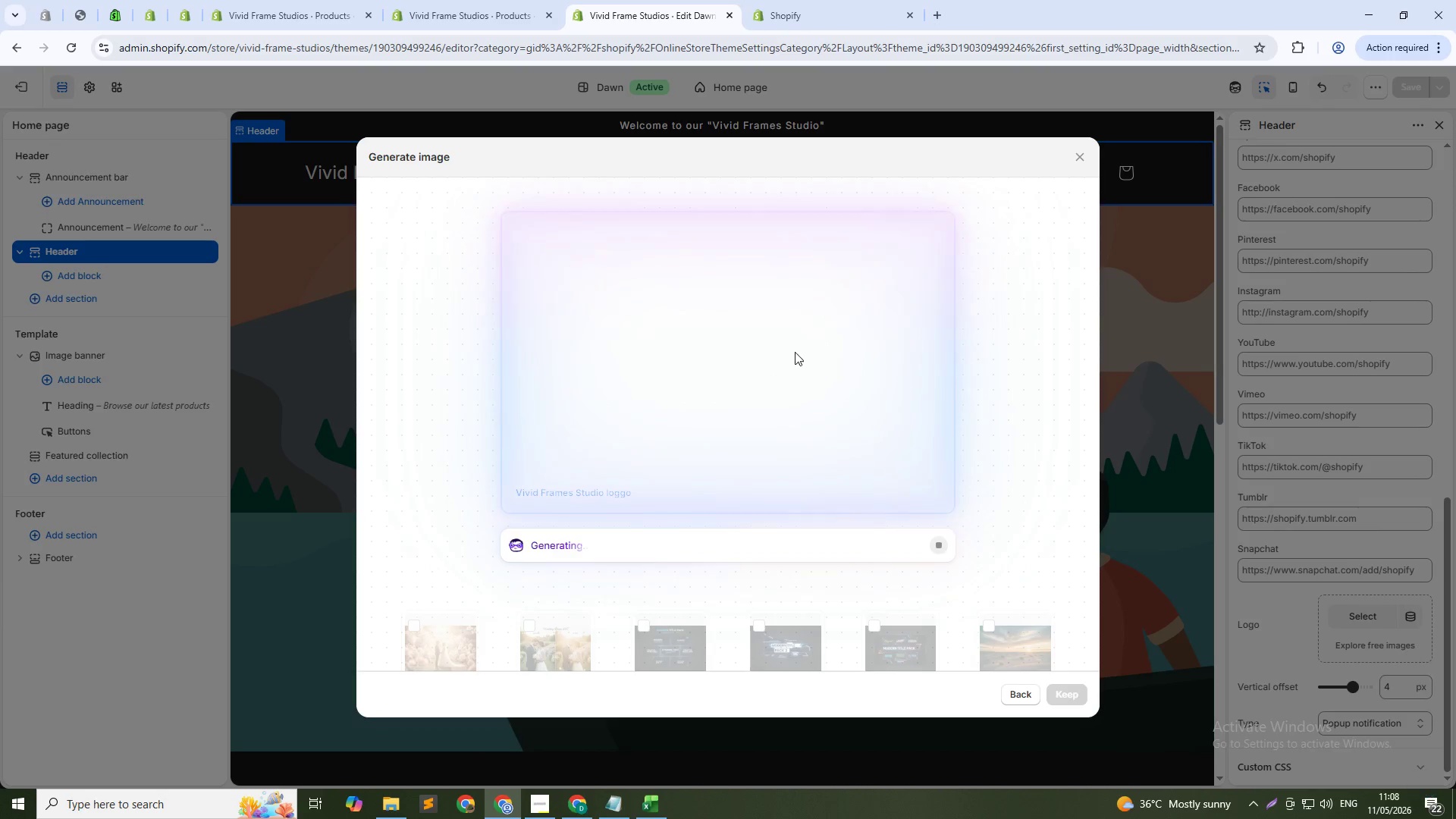 
scroll: coordinate [887, 308], scroll_direction: down, amount: 23.0
 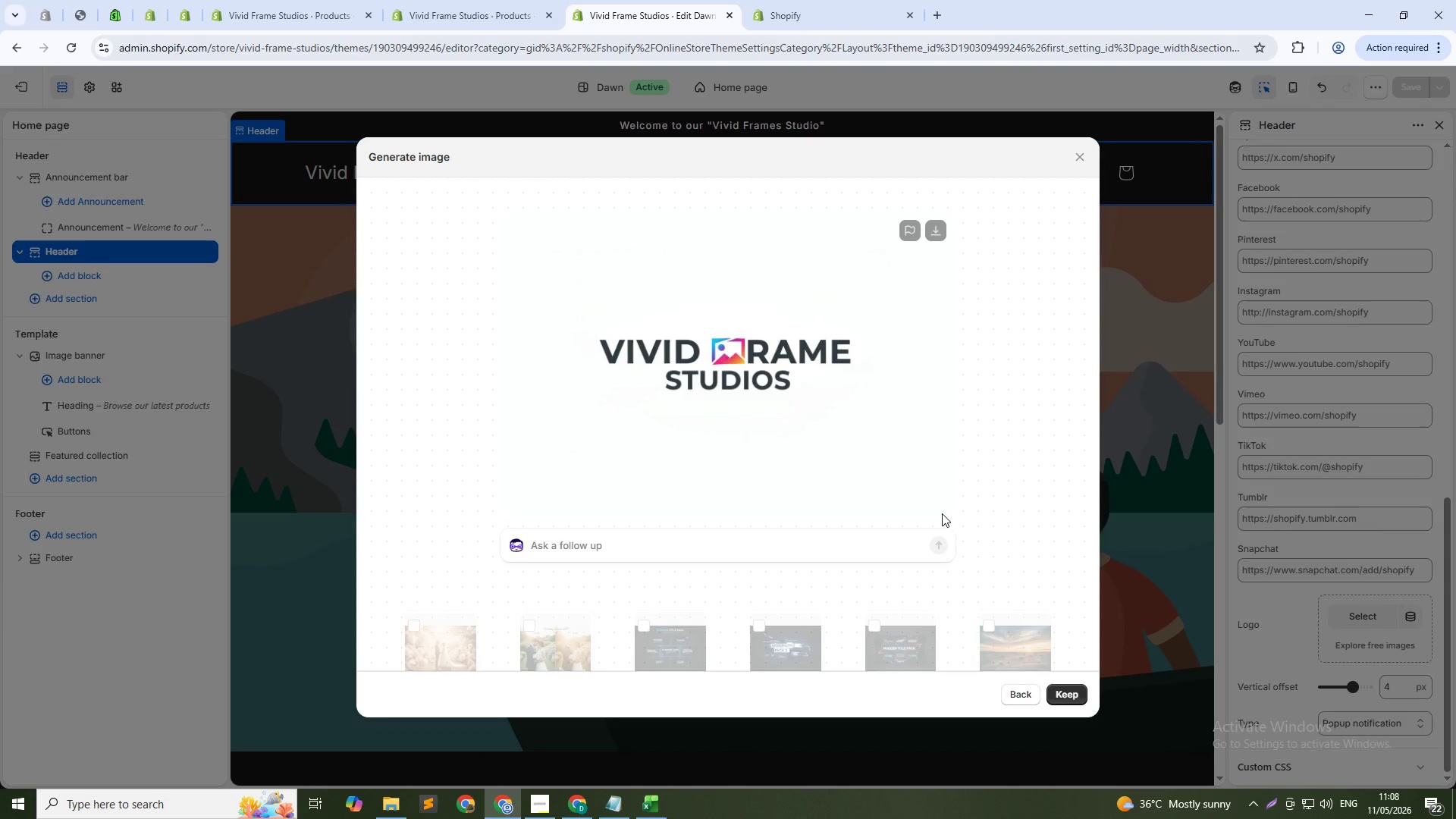 
wait(27.16)
 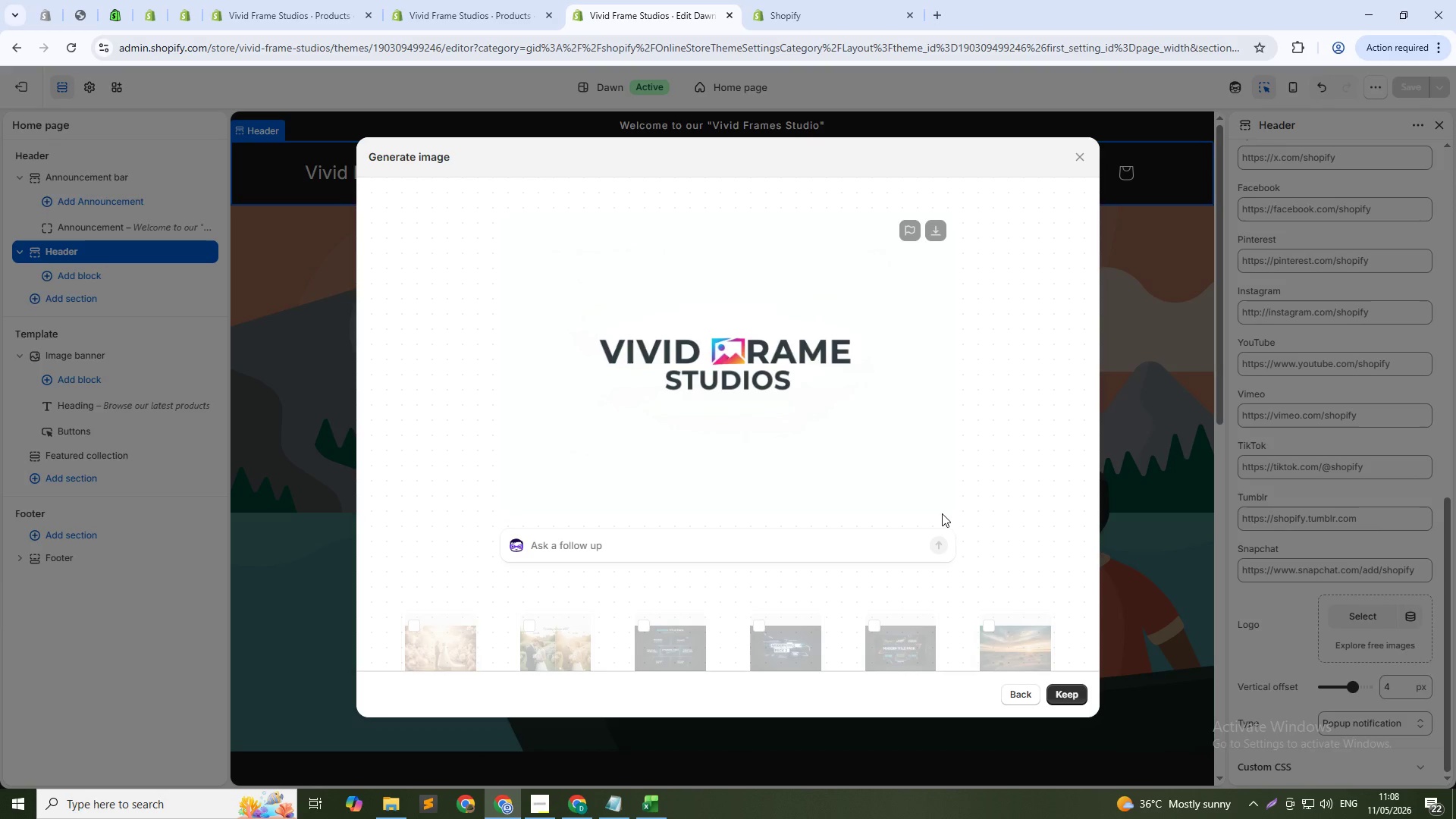 
left_click([1060, 698])
 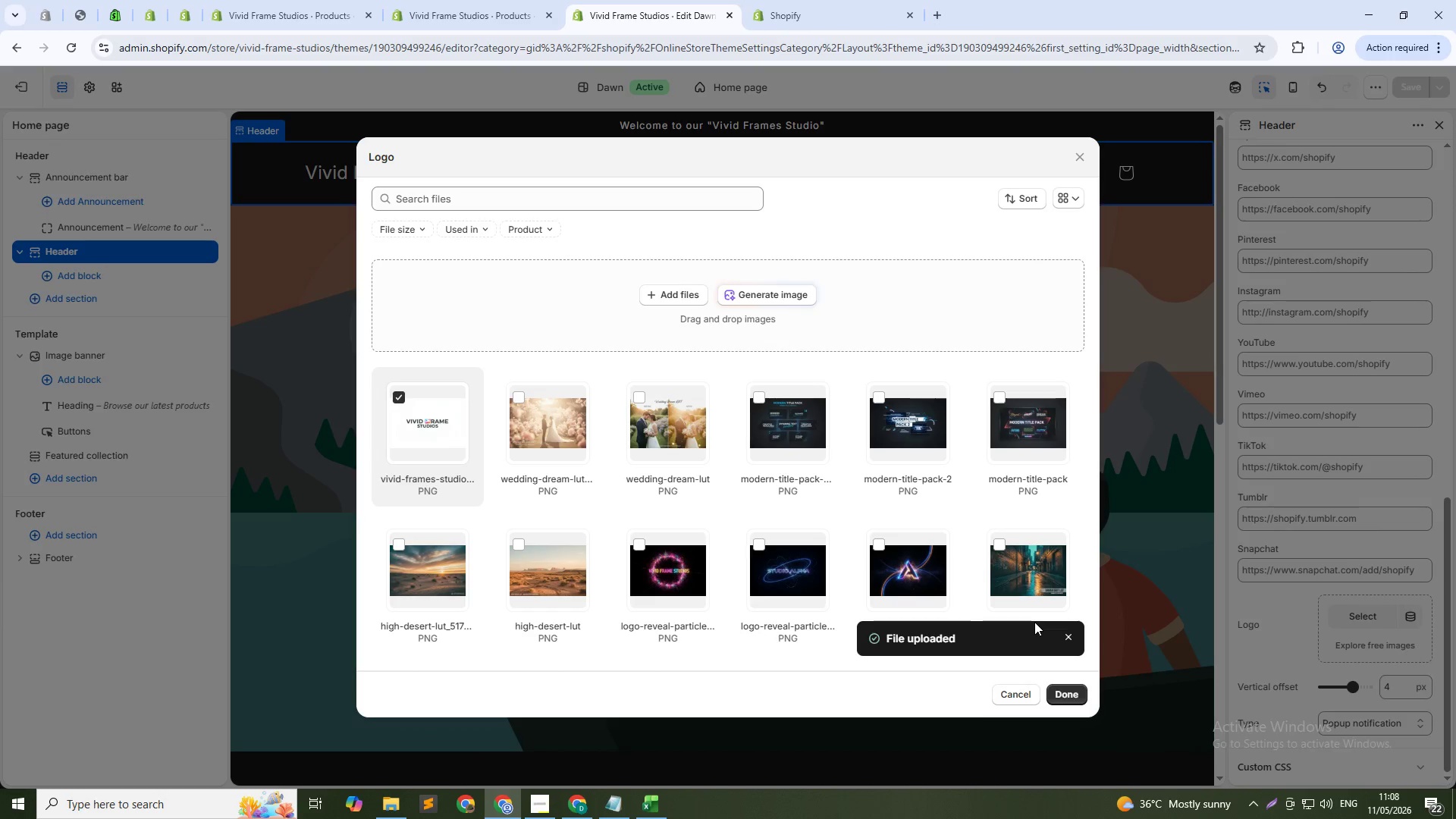 
wait(11.48)
 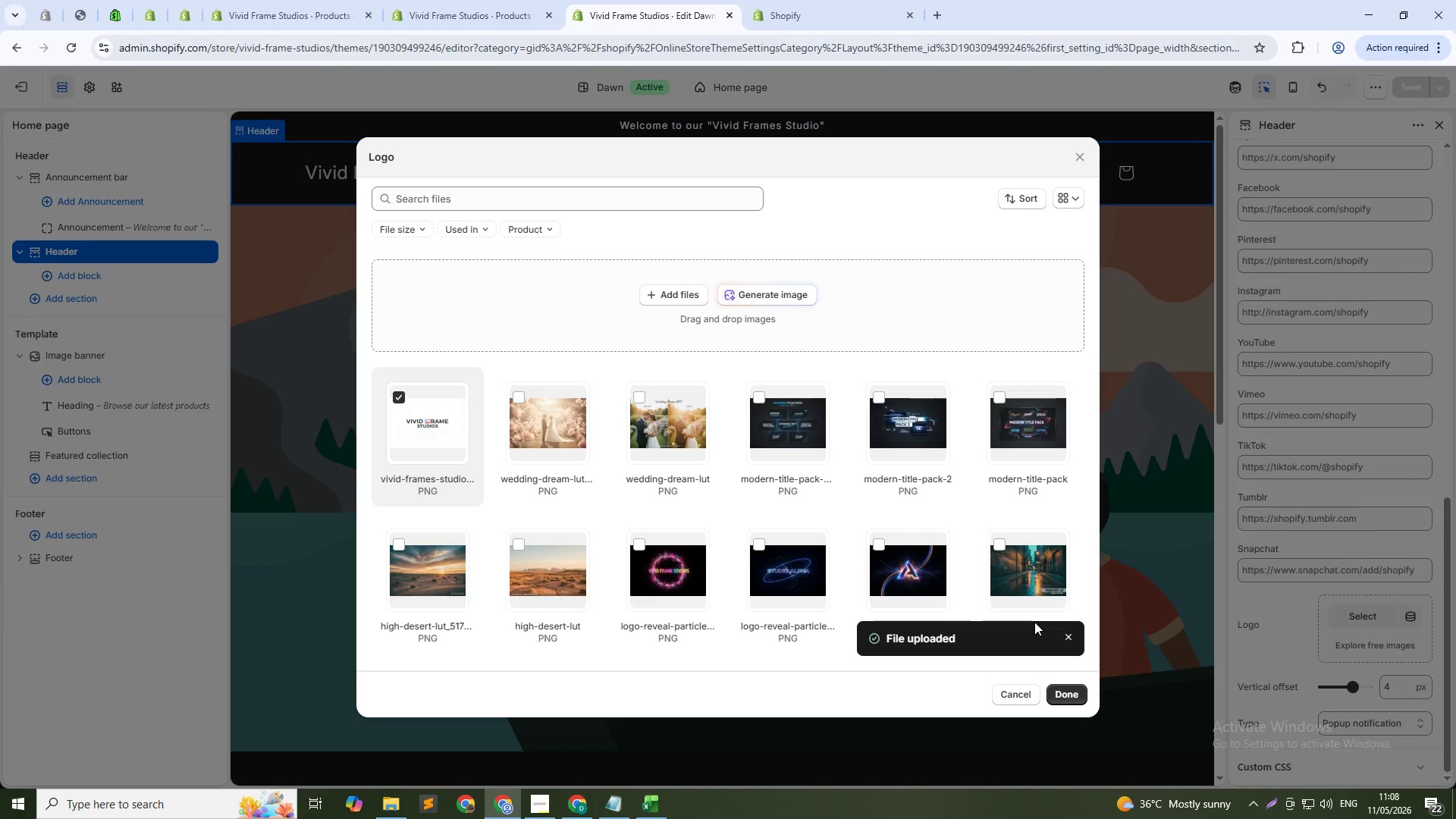 
left_click([1078, 689])
 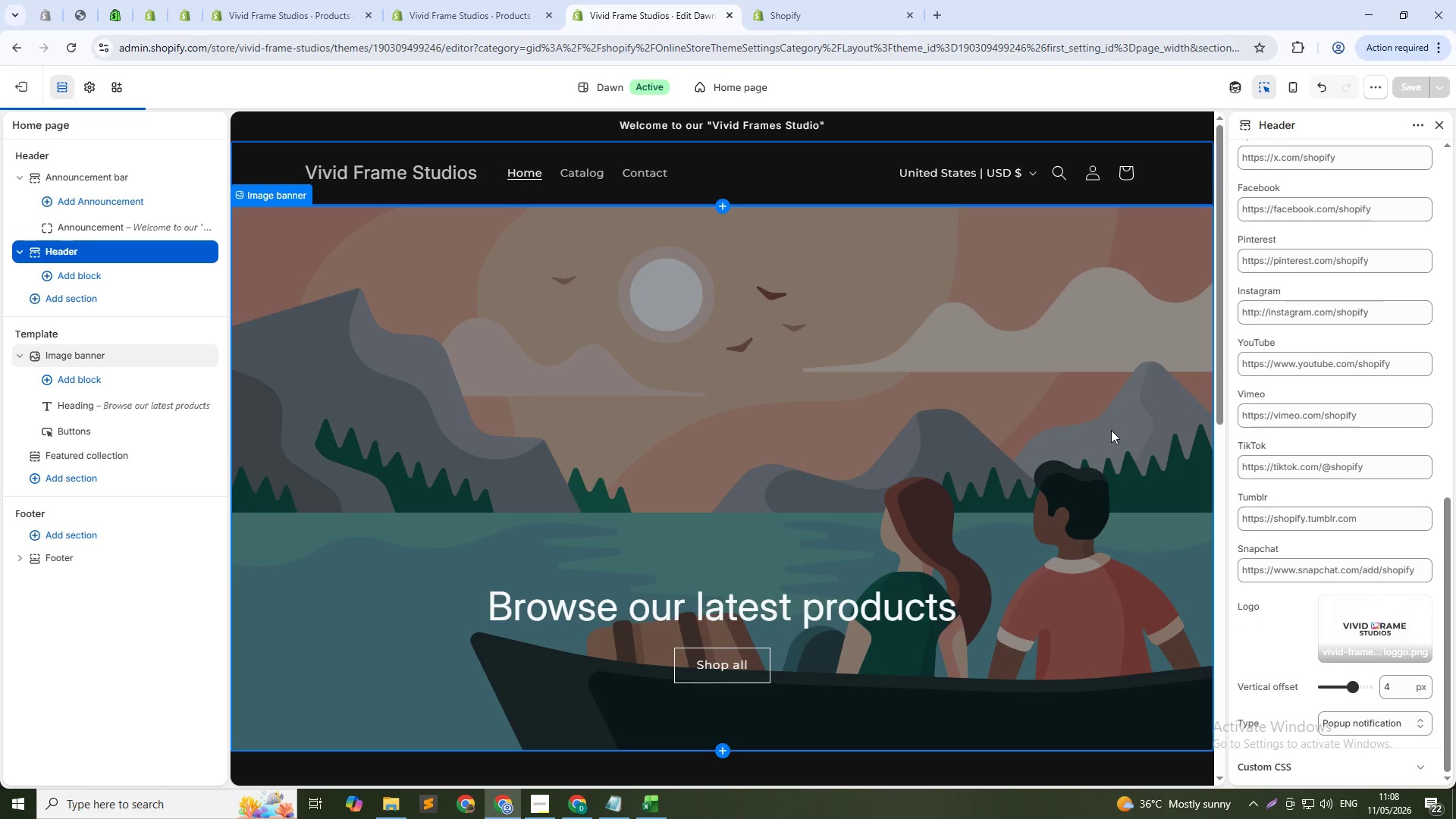 
scroll: coordinate [1104, 428], scroll_direction: up, amount: 1.0
 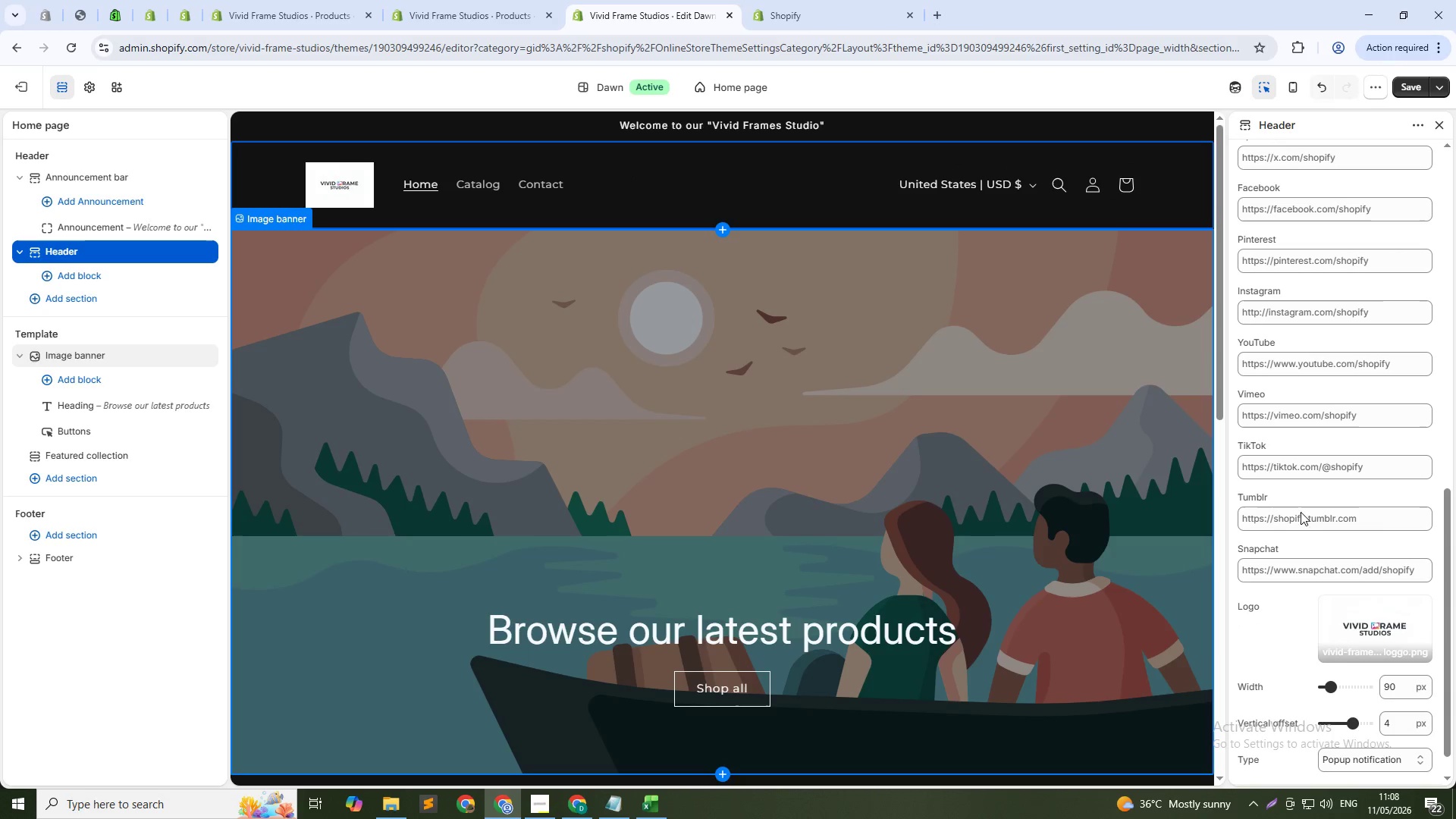 
scroll: coordinate [1357, 661], scroll_direction: down, amount: 3.0
 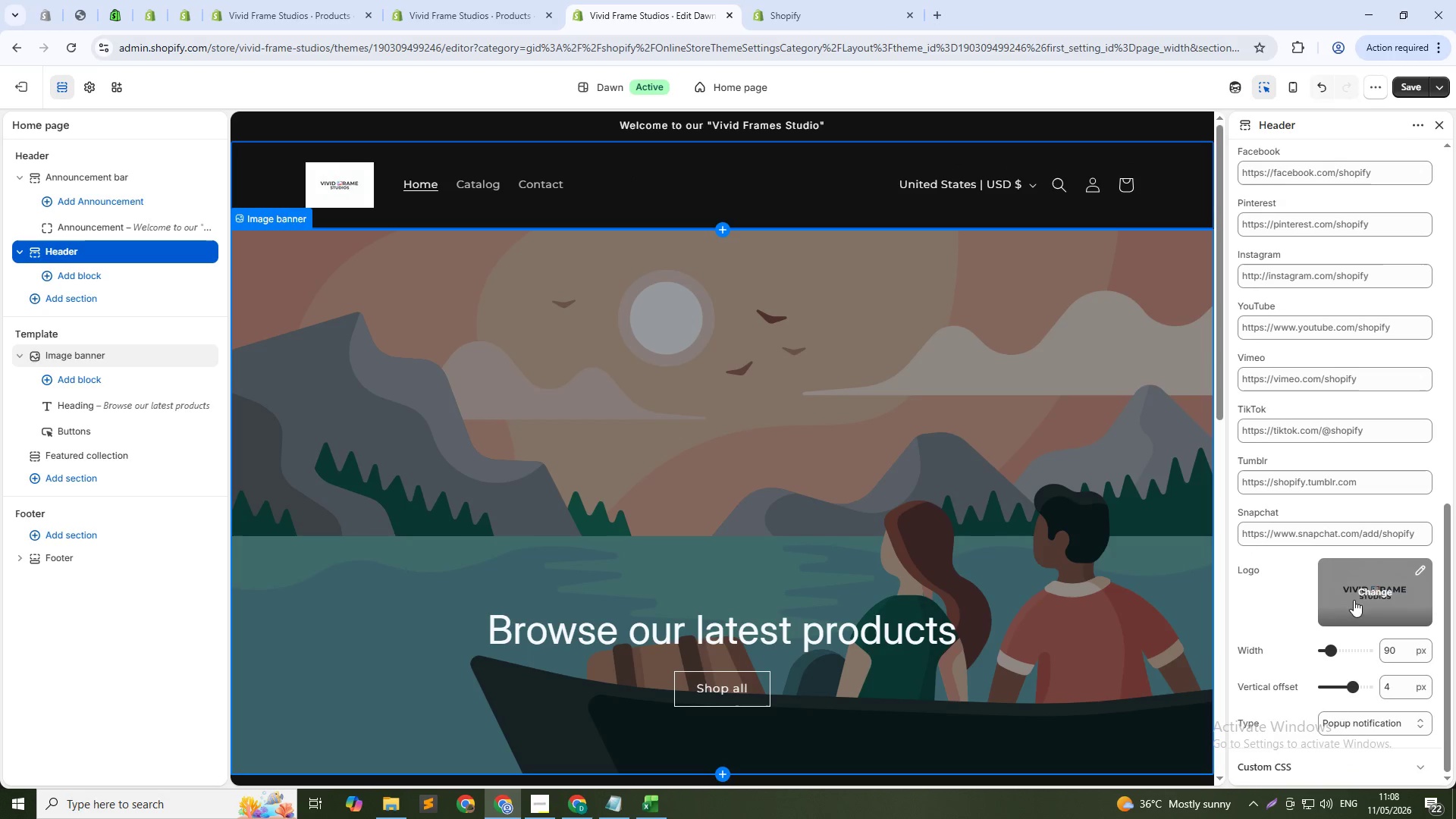 
left_click([1354, 600])
 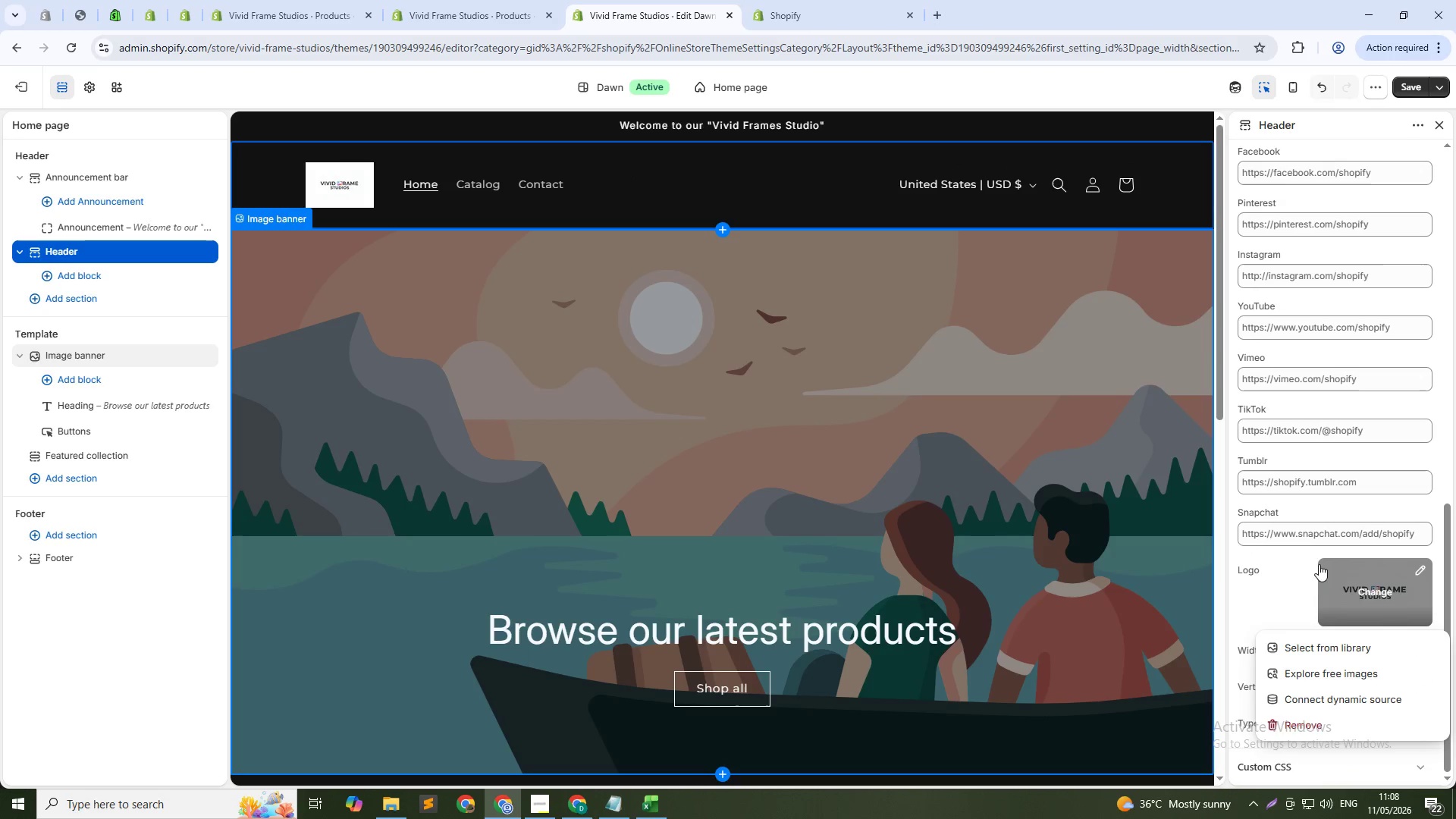 
left_click([1288, 566])
 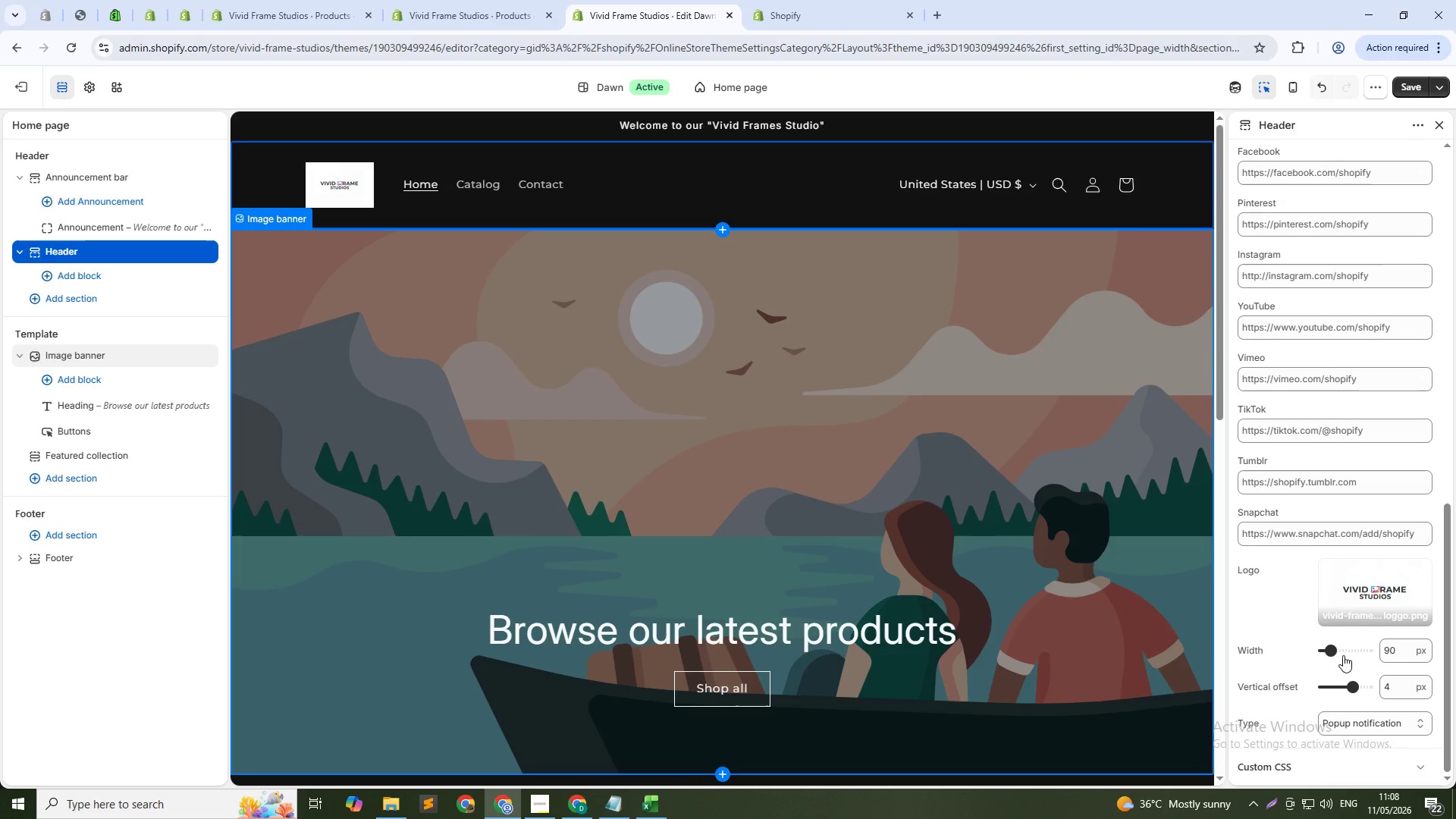 
left_click_drag(start_coordinate=[1335, 650], to_coordinate=[1404, 649])
 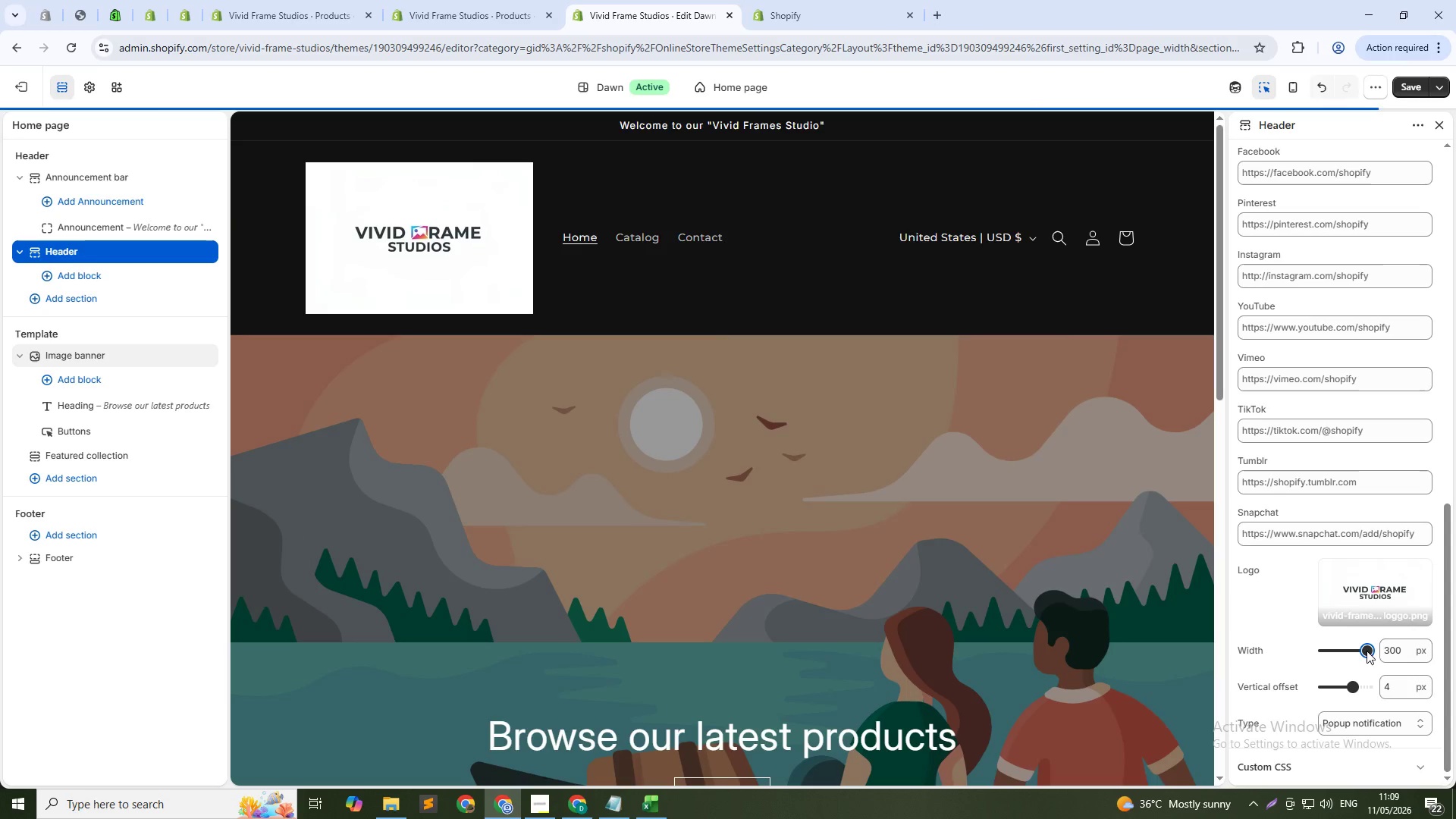 
left_click_drag(start_coordinate=[1367, 651], to_coordinate=[1321, 656])
 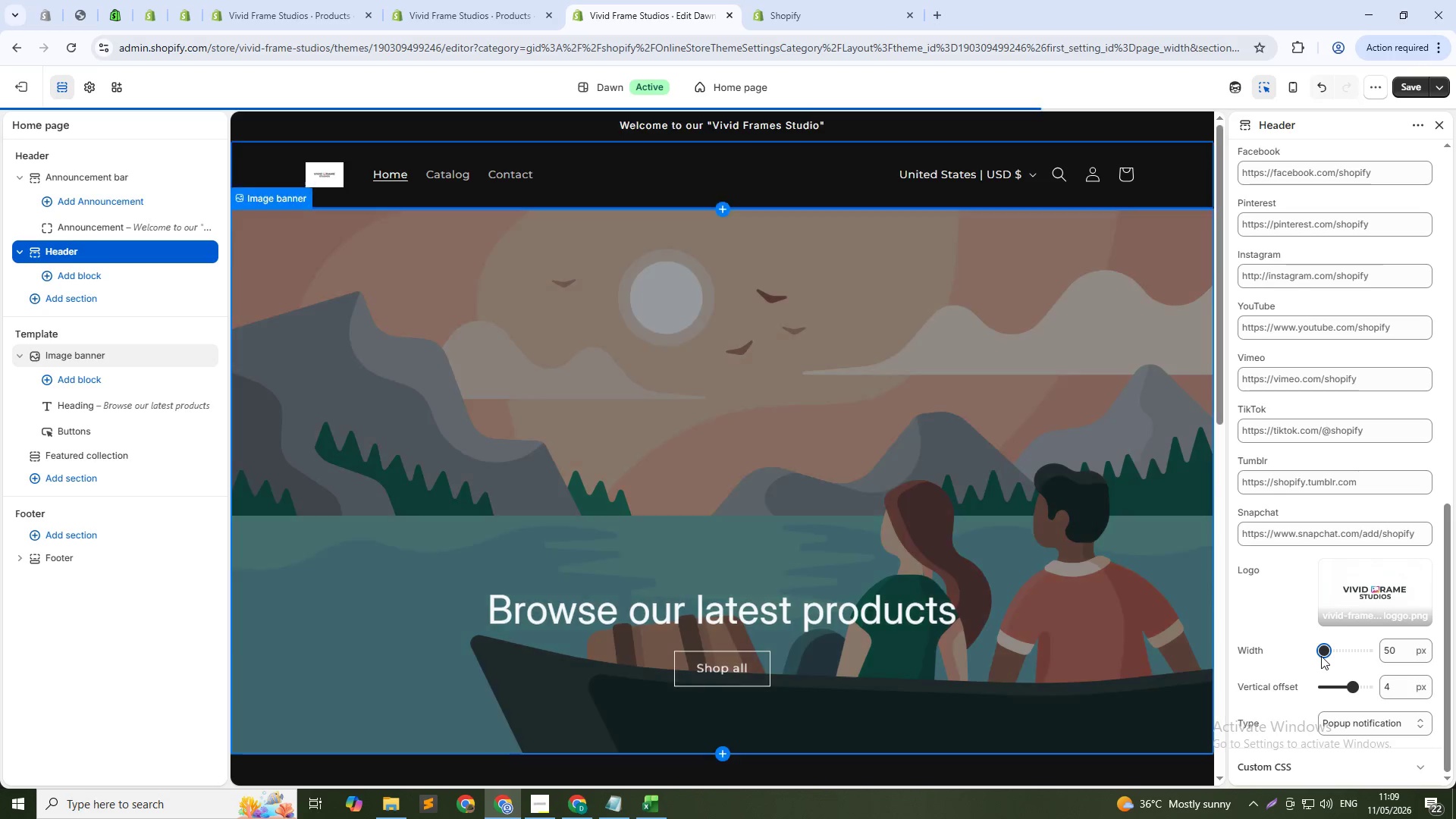 
left_click_drag(start_coordinate=[1320, 655], to_coordinate=[1333, 654])
 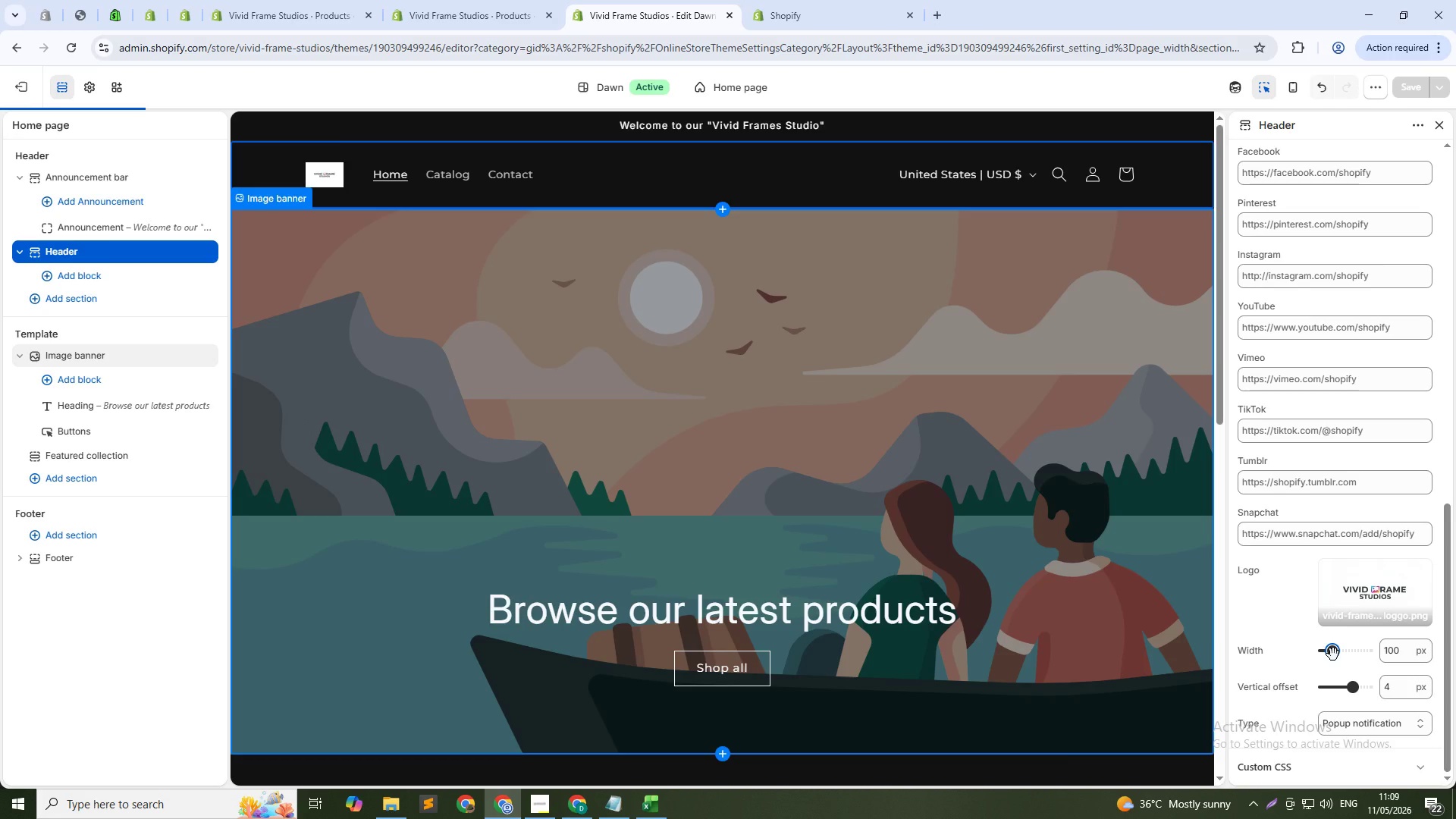 
left_click([1282, 628])
 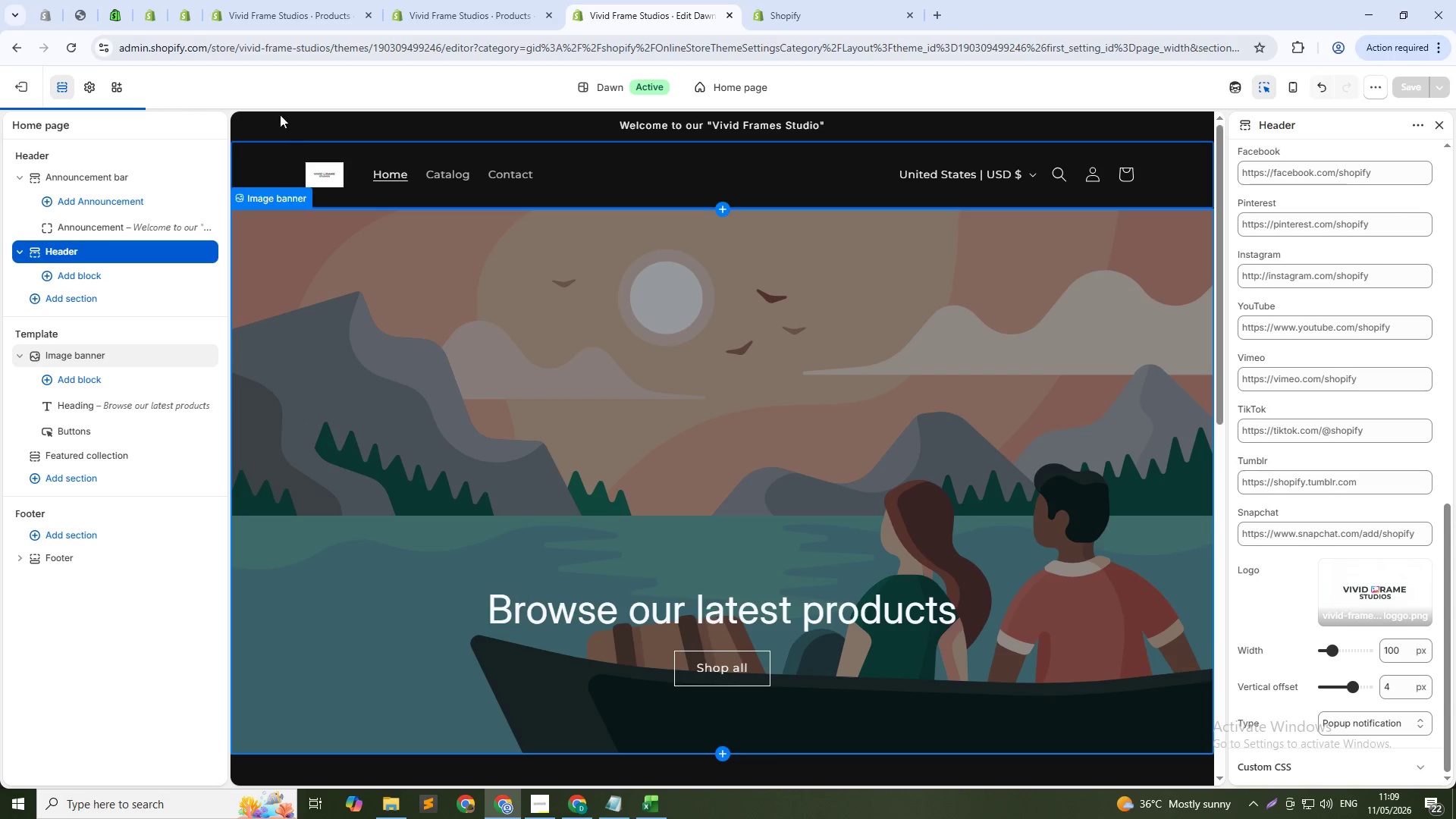 
left_click([259, 41])
 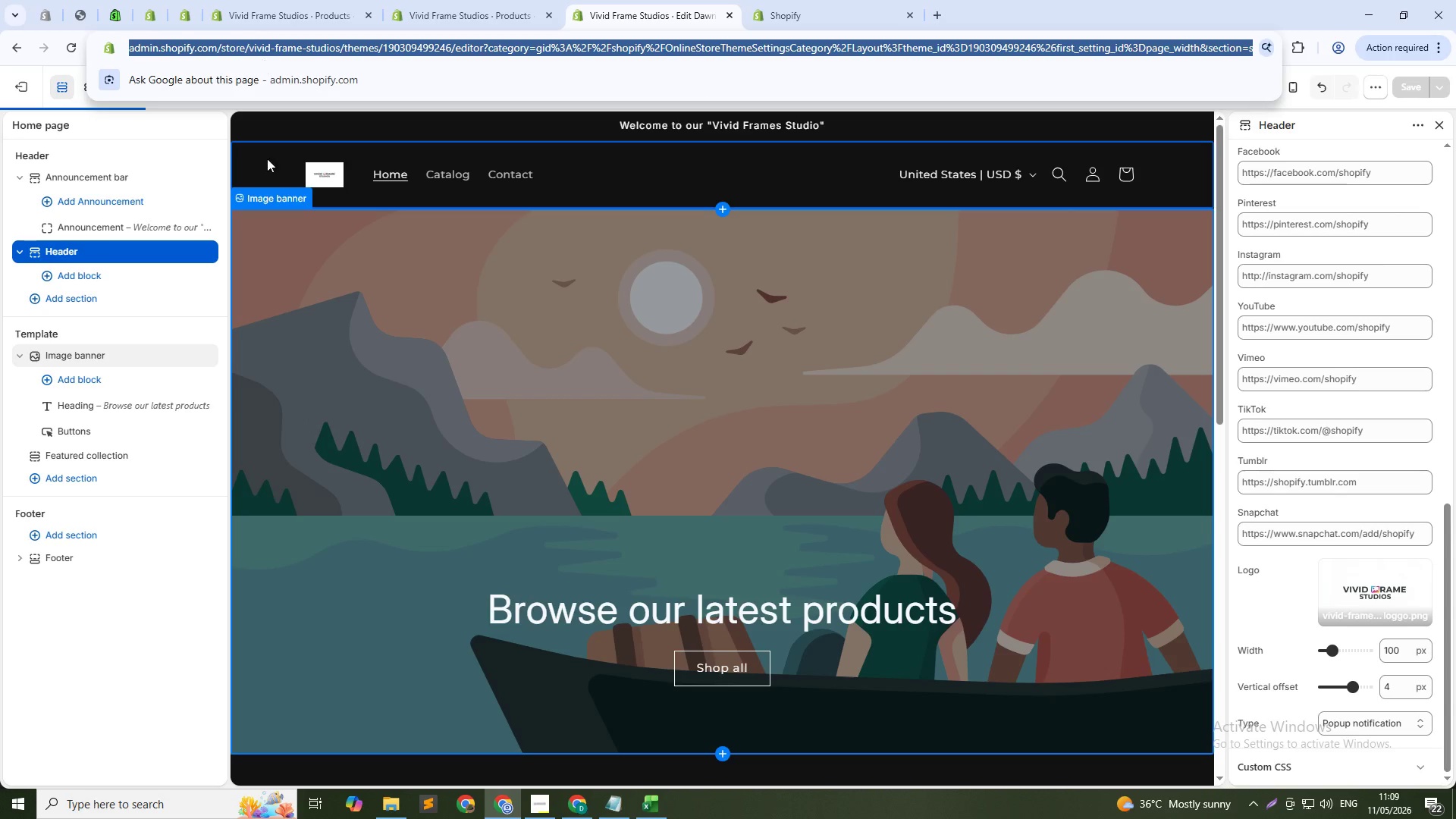 
left_click([401, 385])
 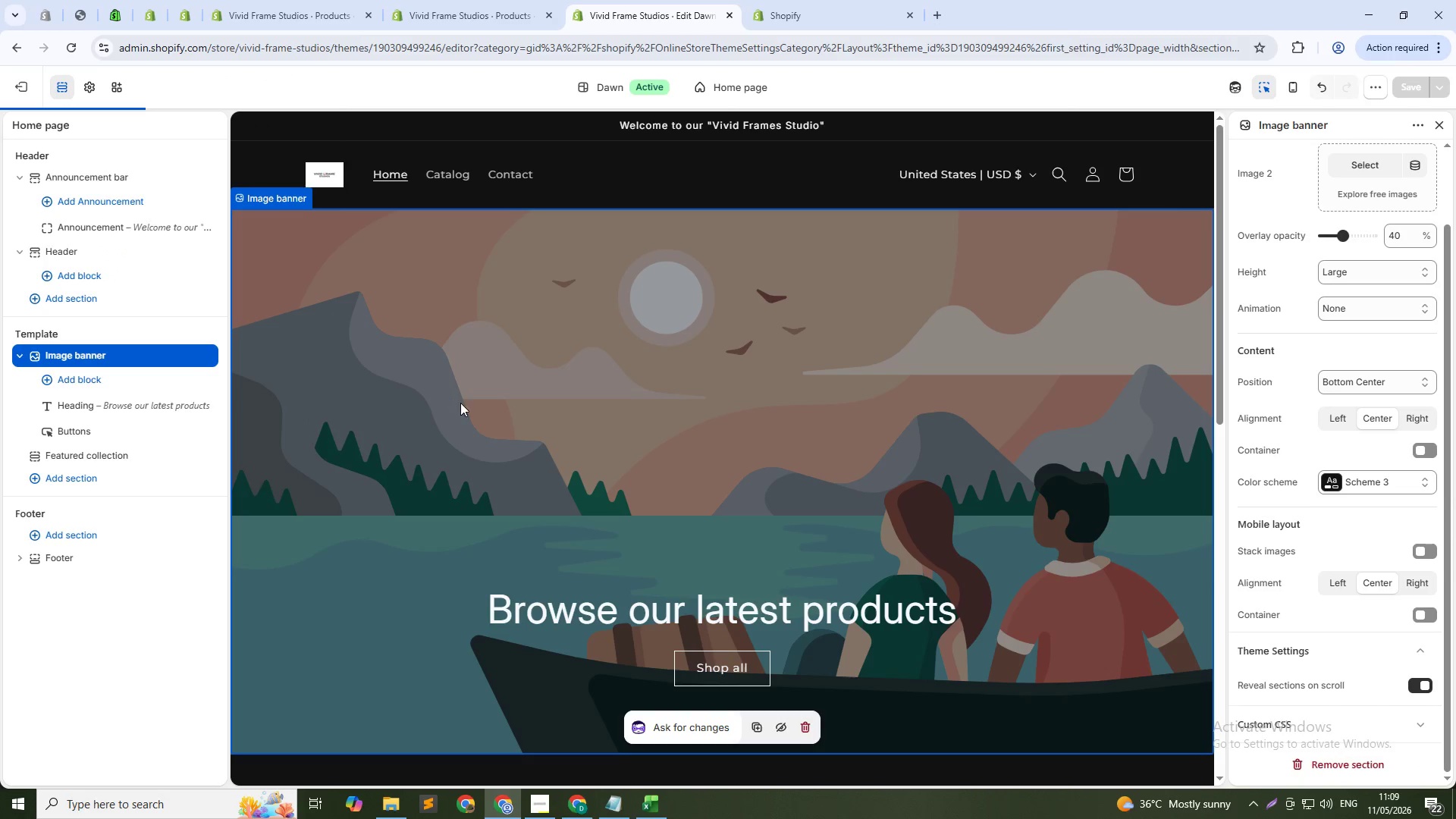 
scroll: coordinate [528, 474], scroll_direction: down, amount: 1.0
 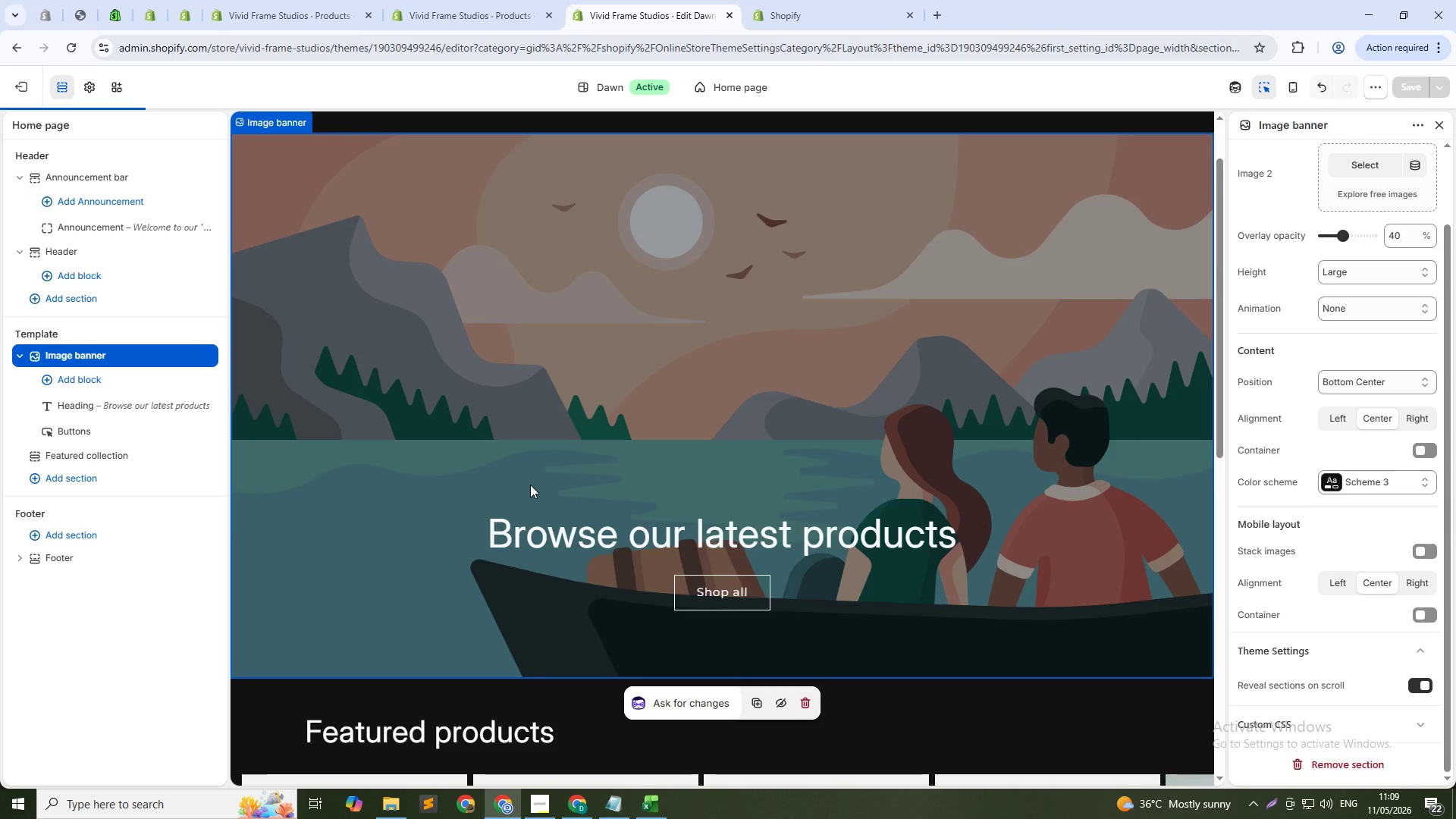 
scroll: coordinate [530, 485], scroll_direction: up, amount: 2.0
 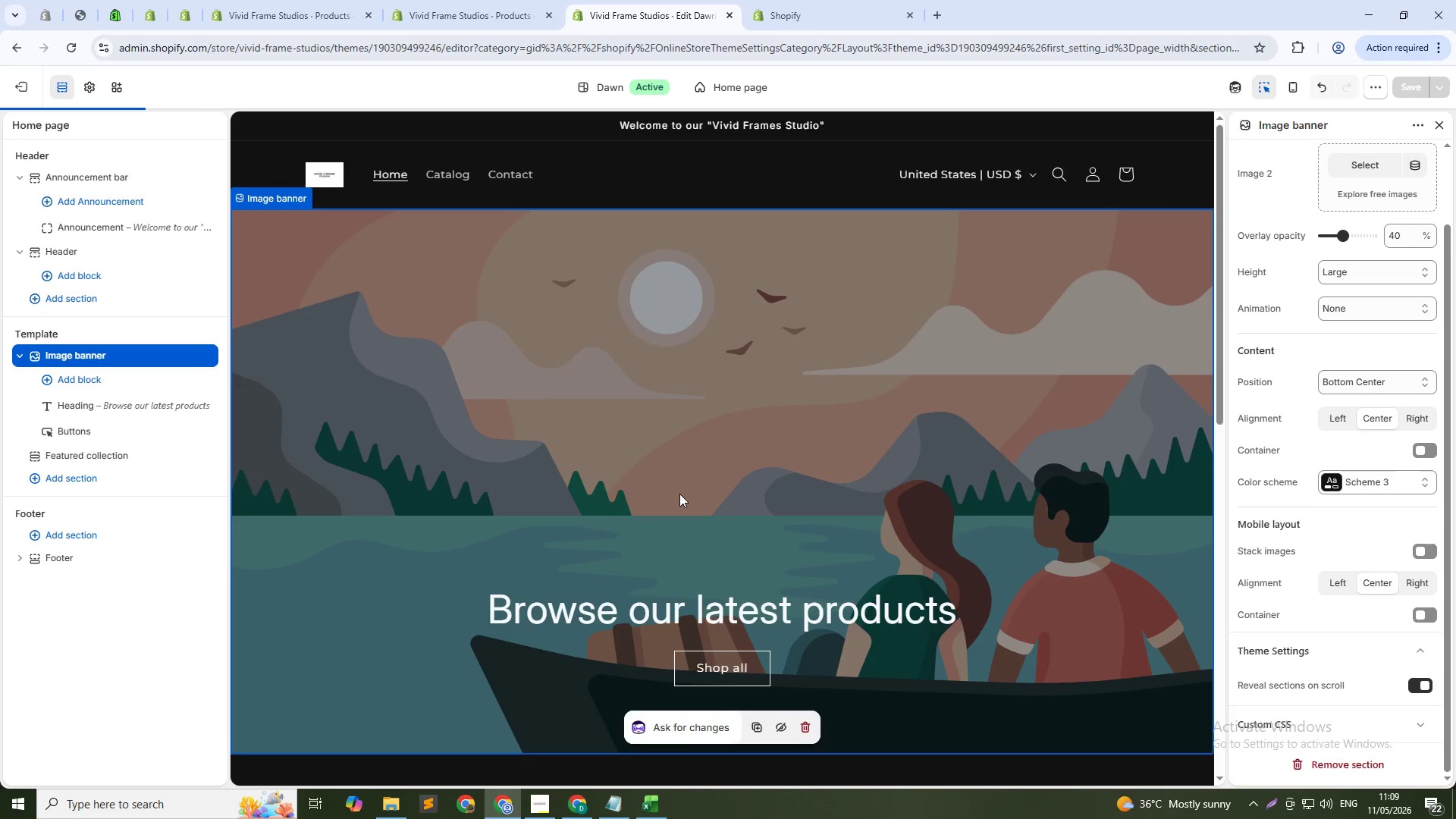 
key(Alt+Tab)